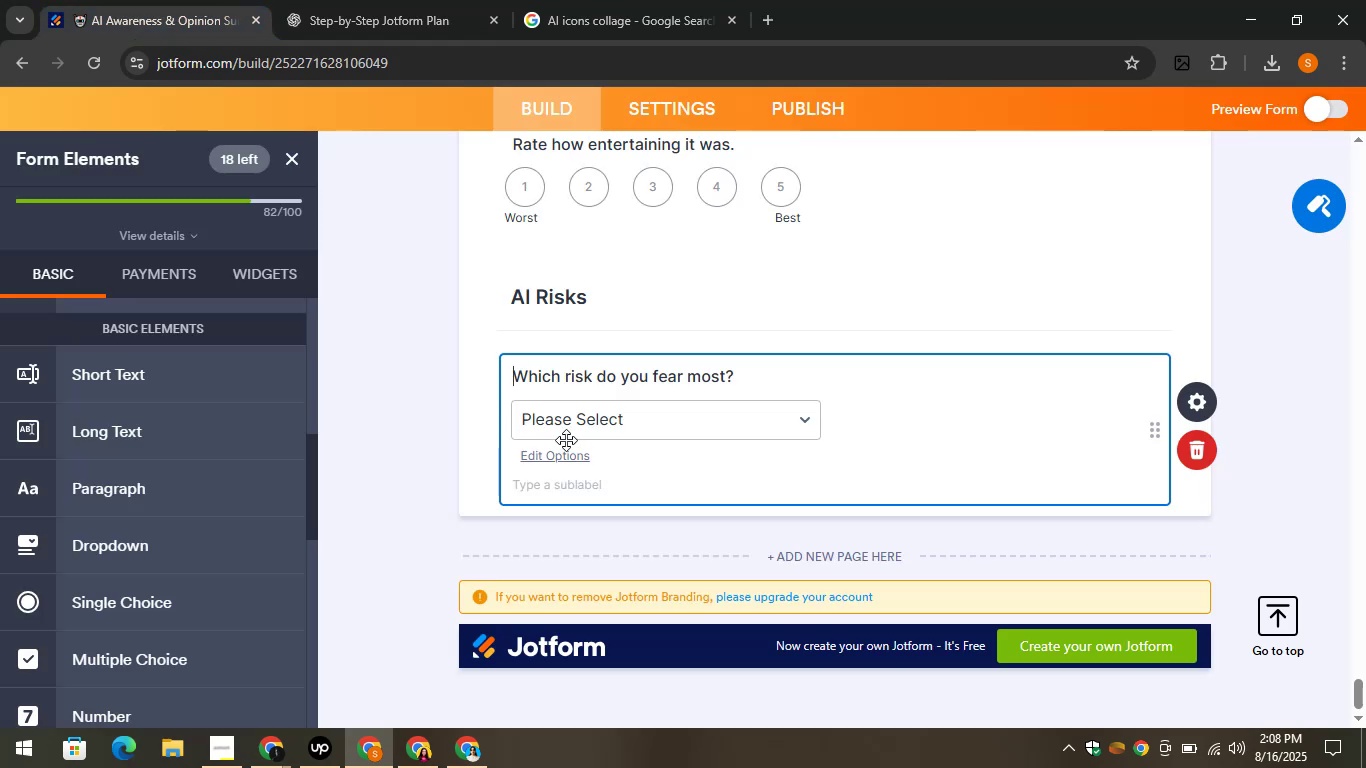 
double_click([562, 430])
 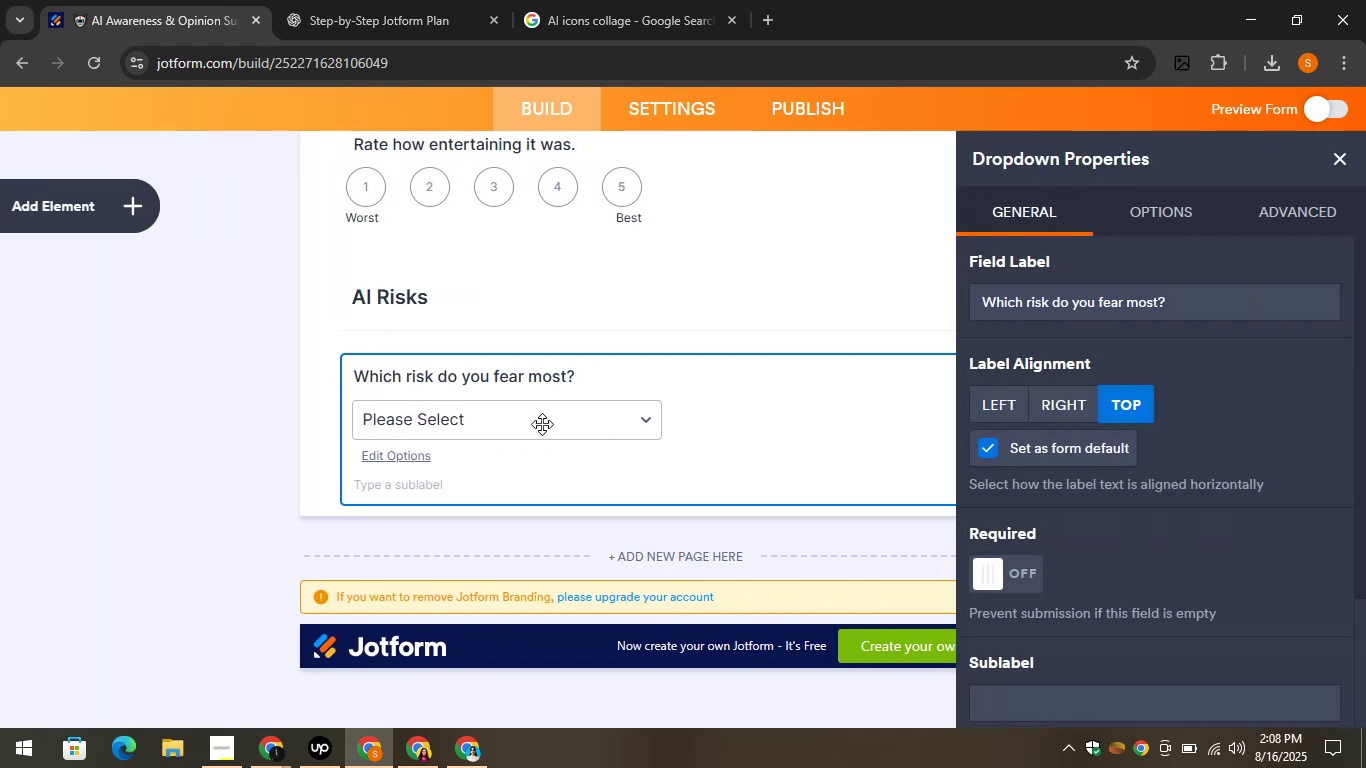 
left_click([542, 424])
 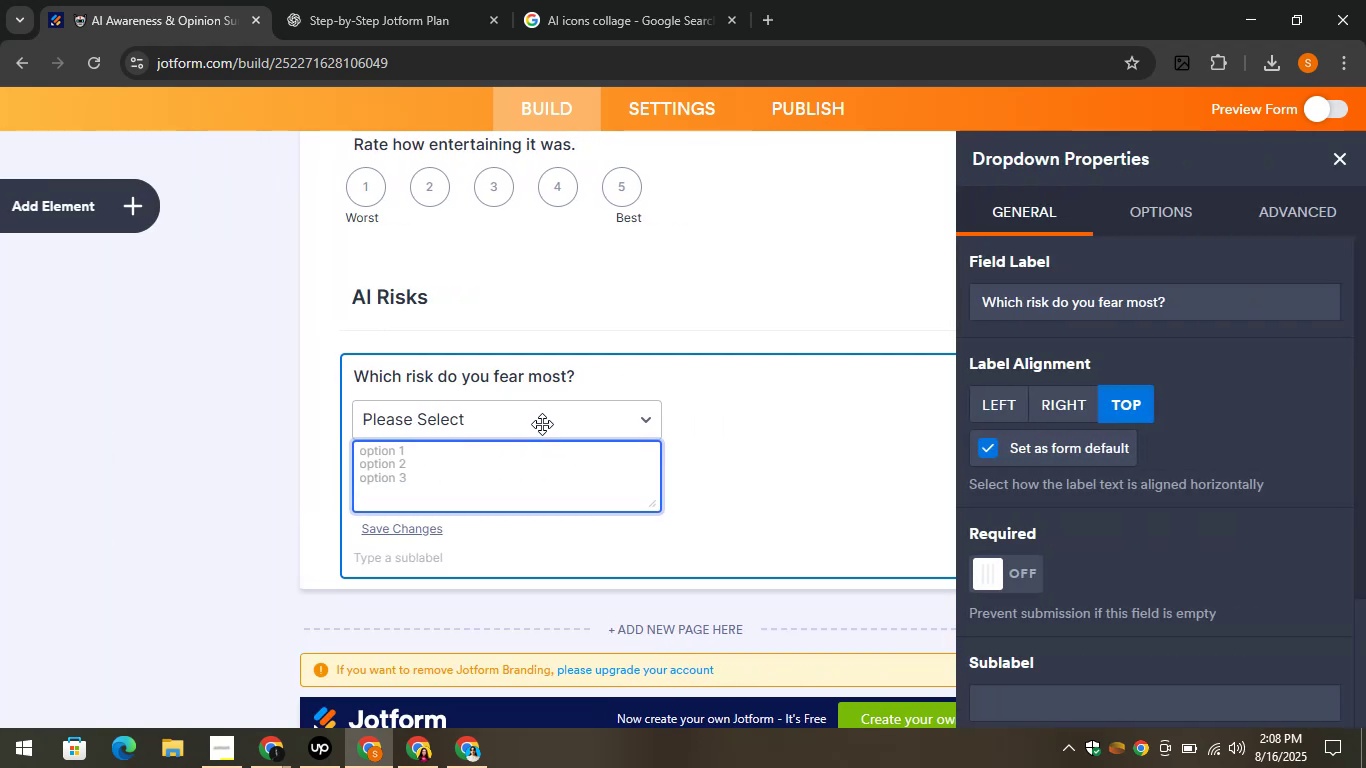 
key(Control+V)
 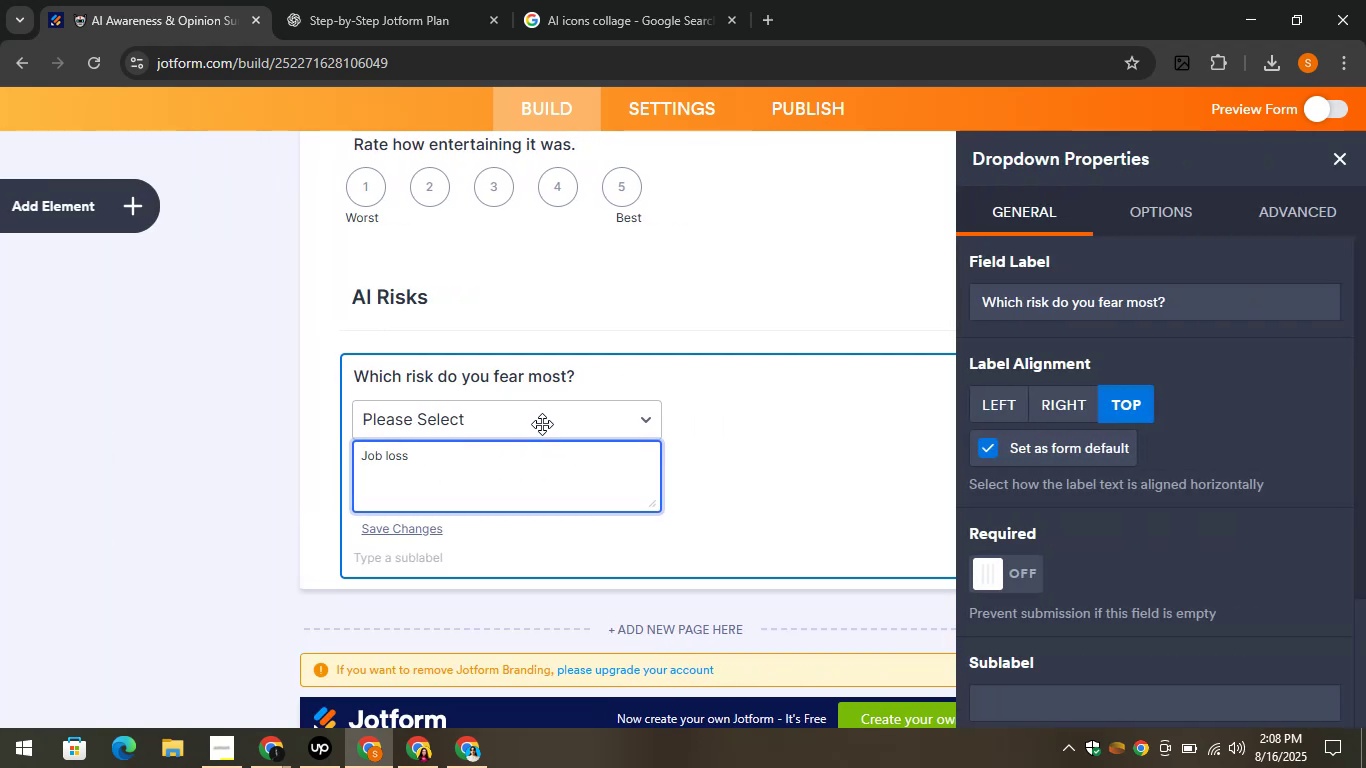 
key(Enter)
 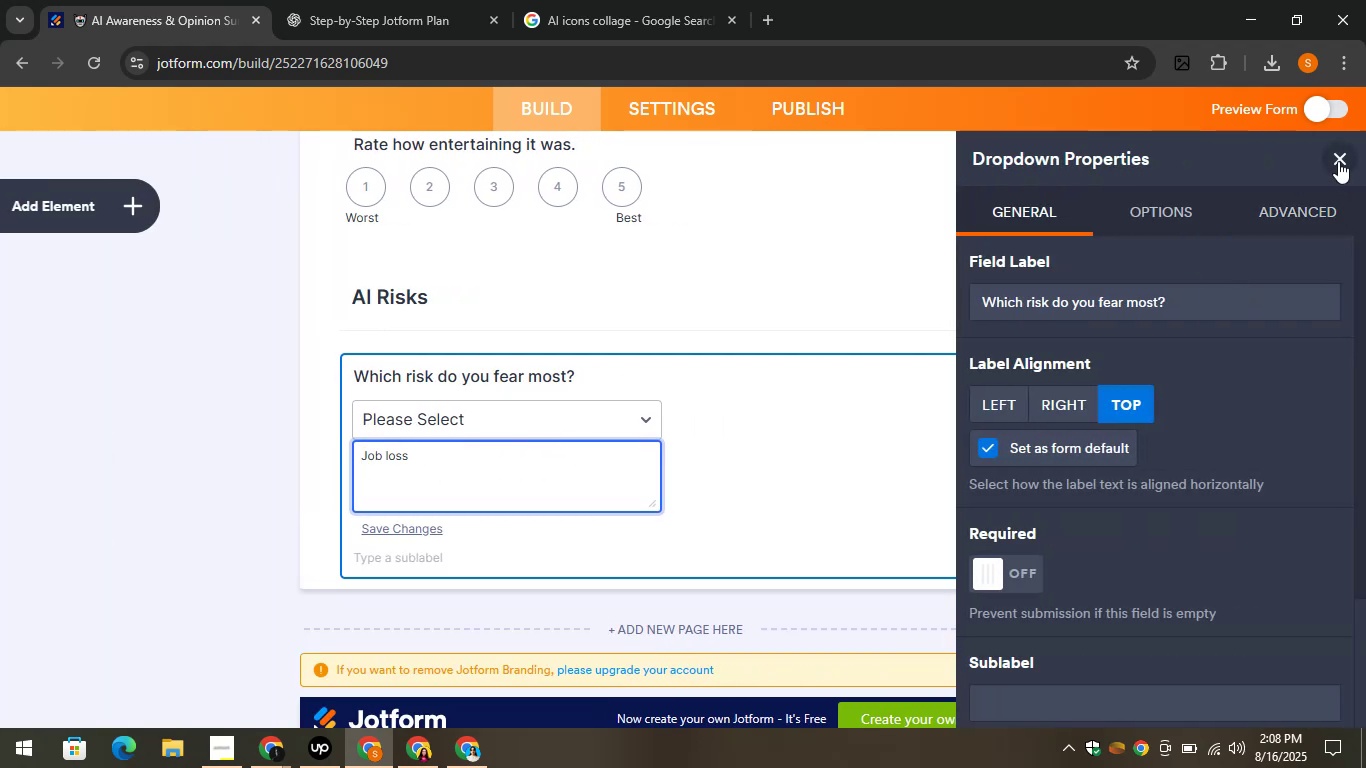 
left_click([1338, 161])
 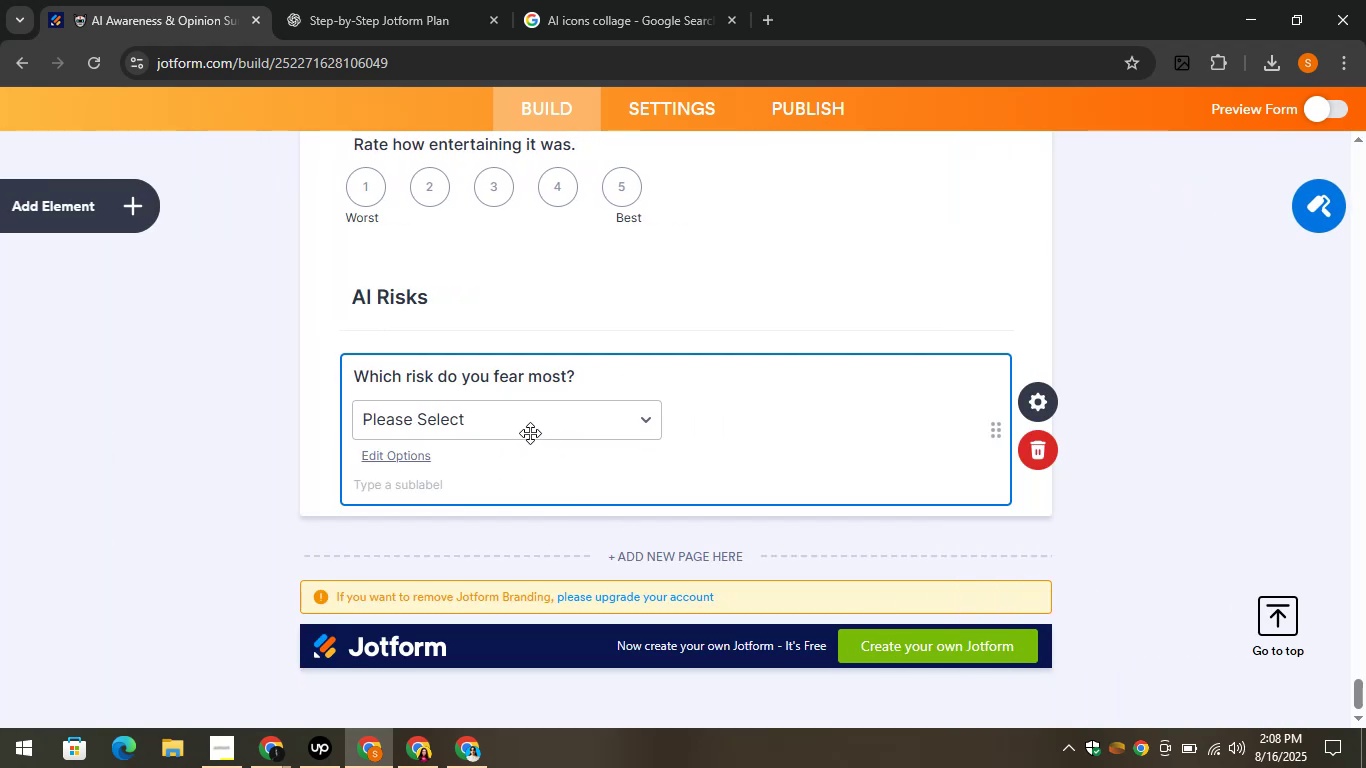 
left_click([530, 433])
 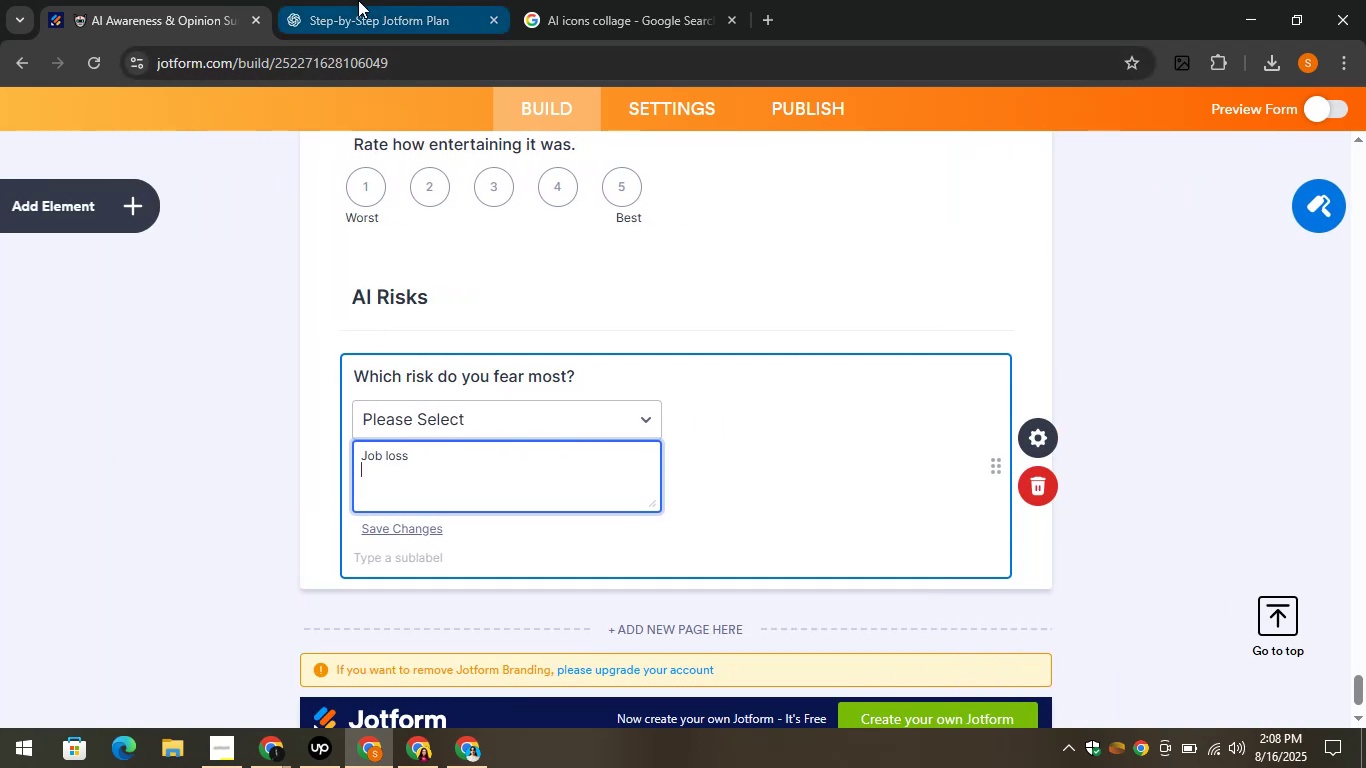 
left_click([358, 0])
 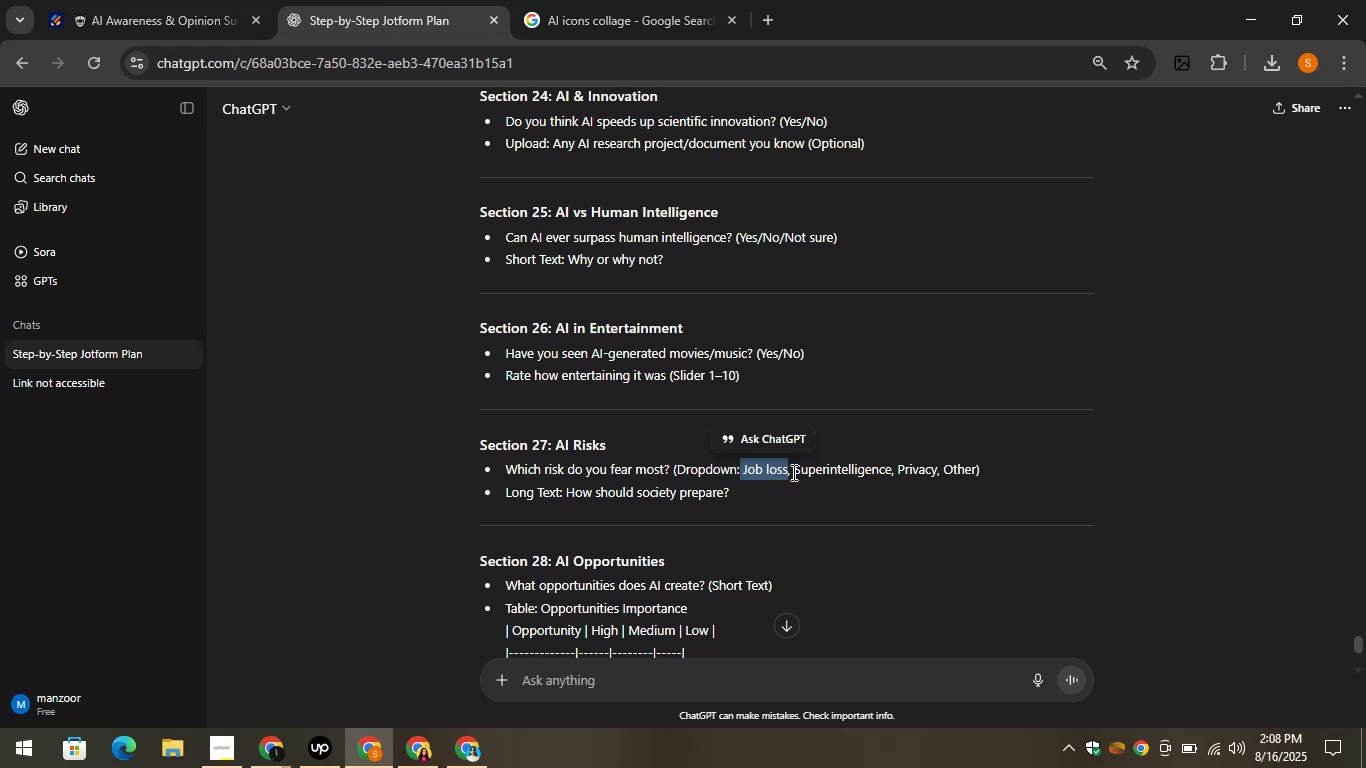 
left_click_drag(start_coordinate=[792, 473], to_coordinate=[892, 472])
 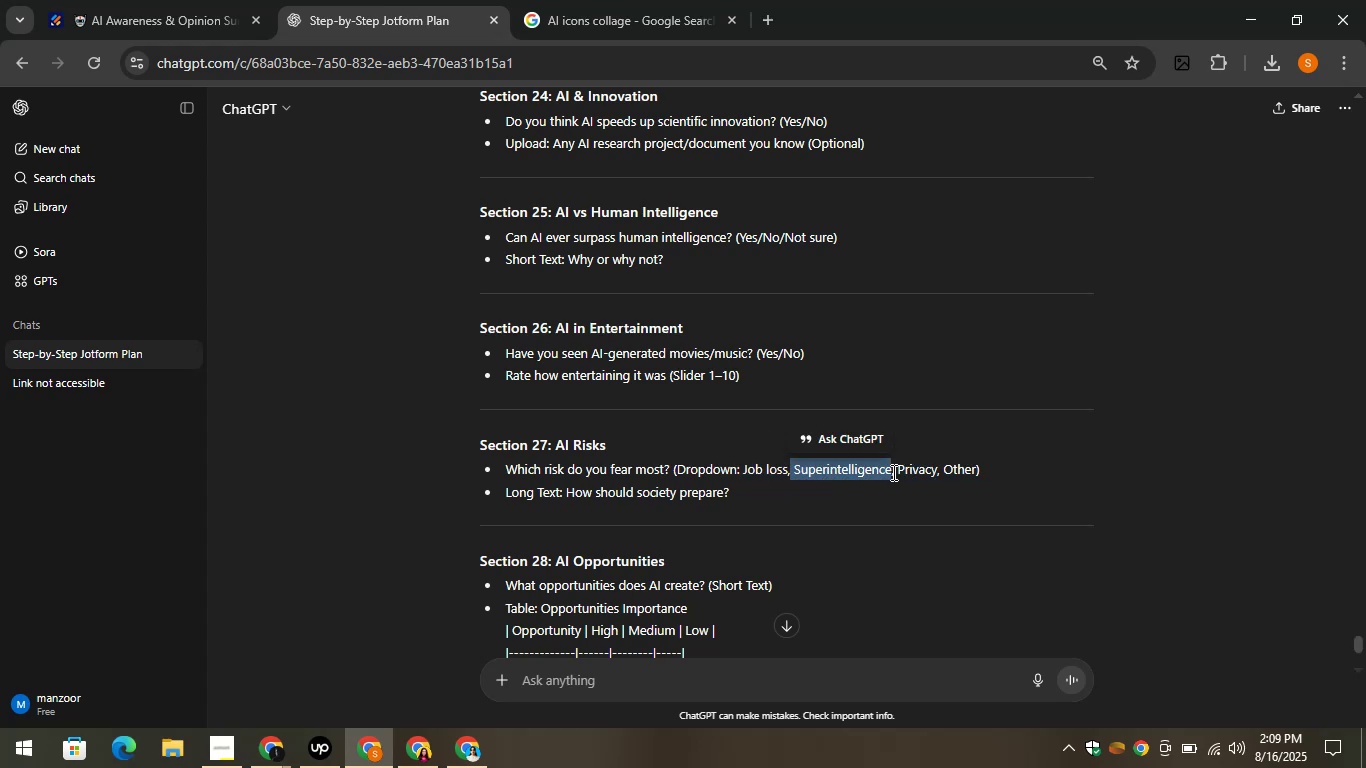 
key(Control+C)
 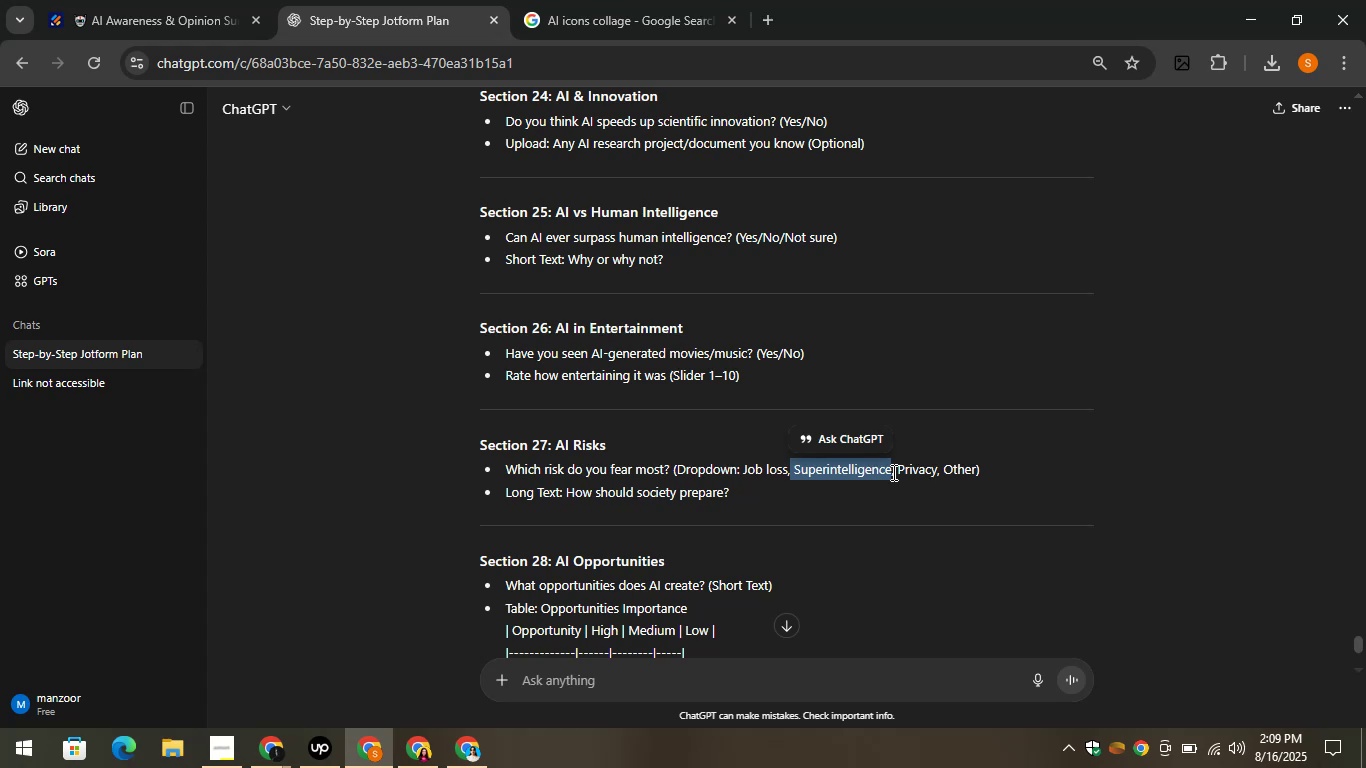 
wait(9.5)
 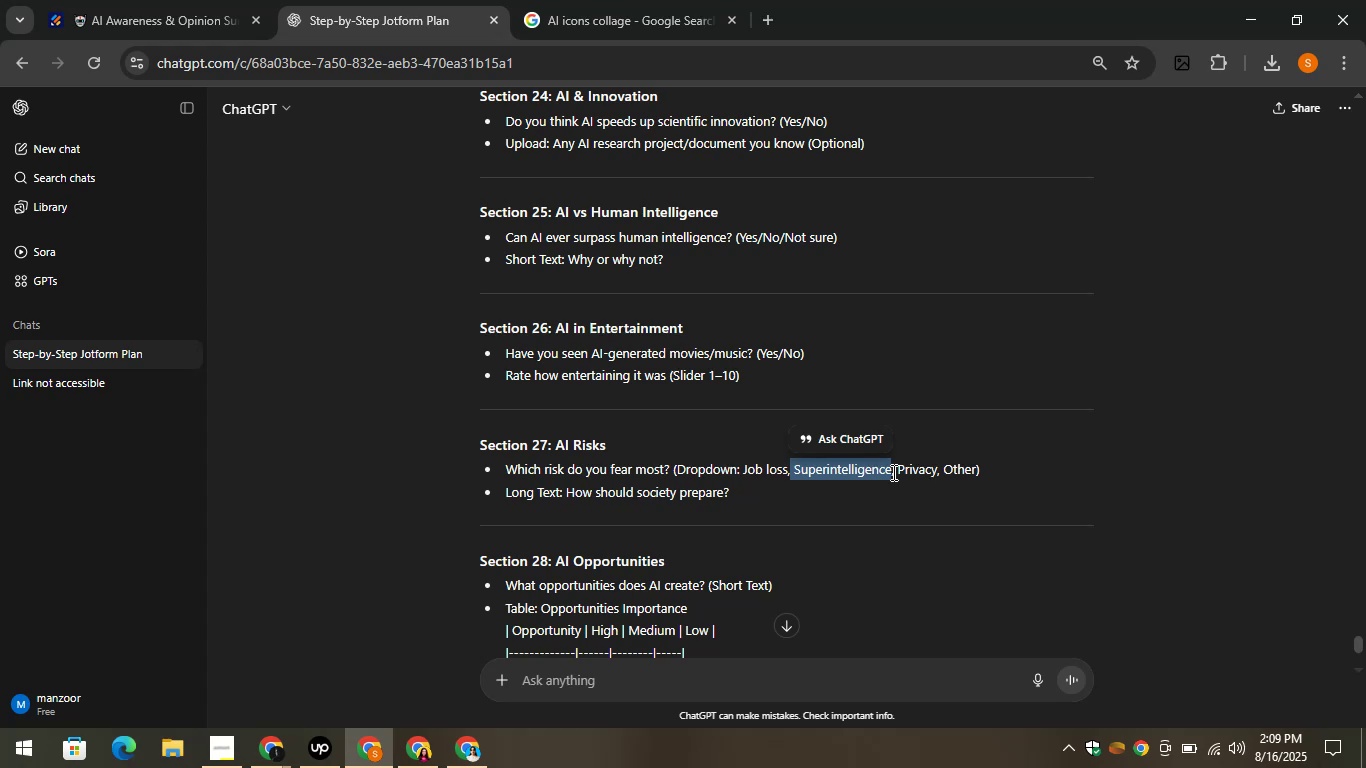 
left_click([132, 0])
 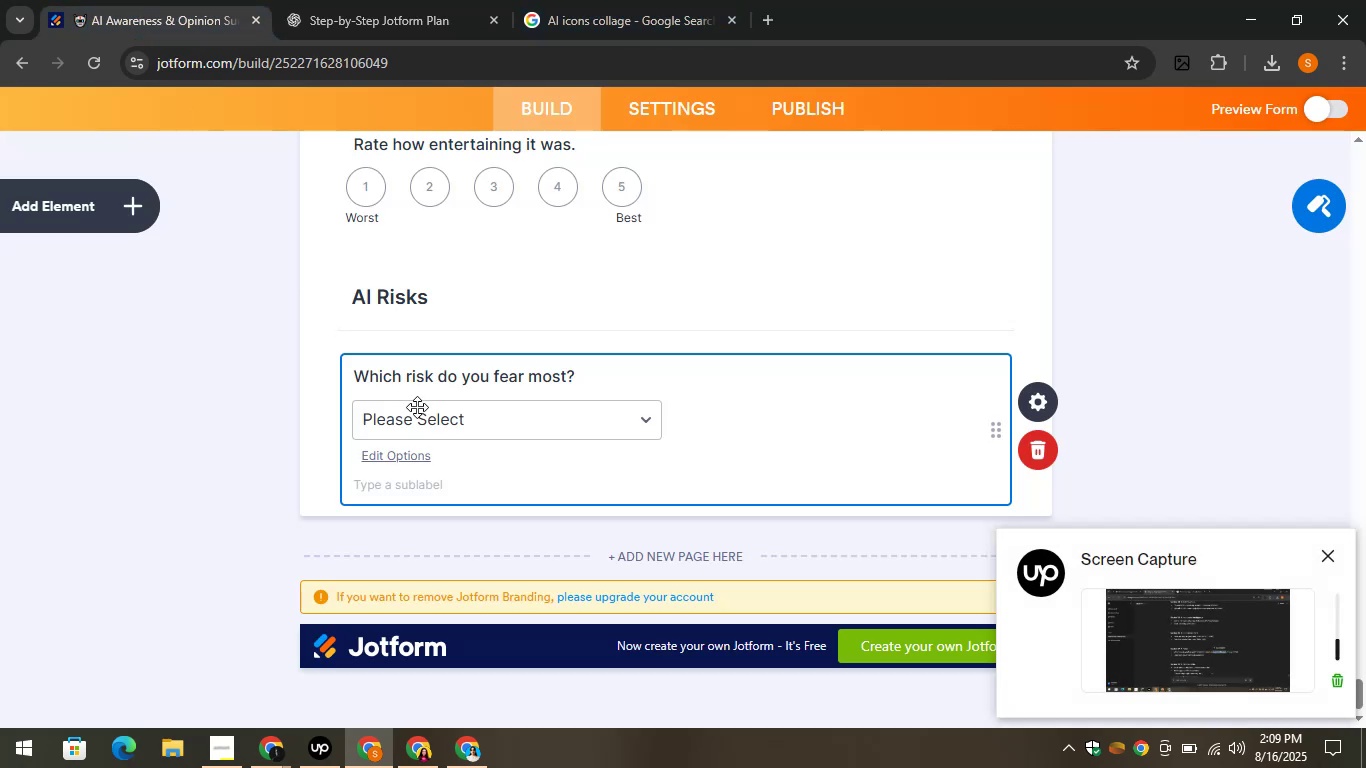 
left_click([417, 407])
 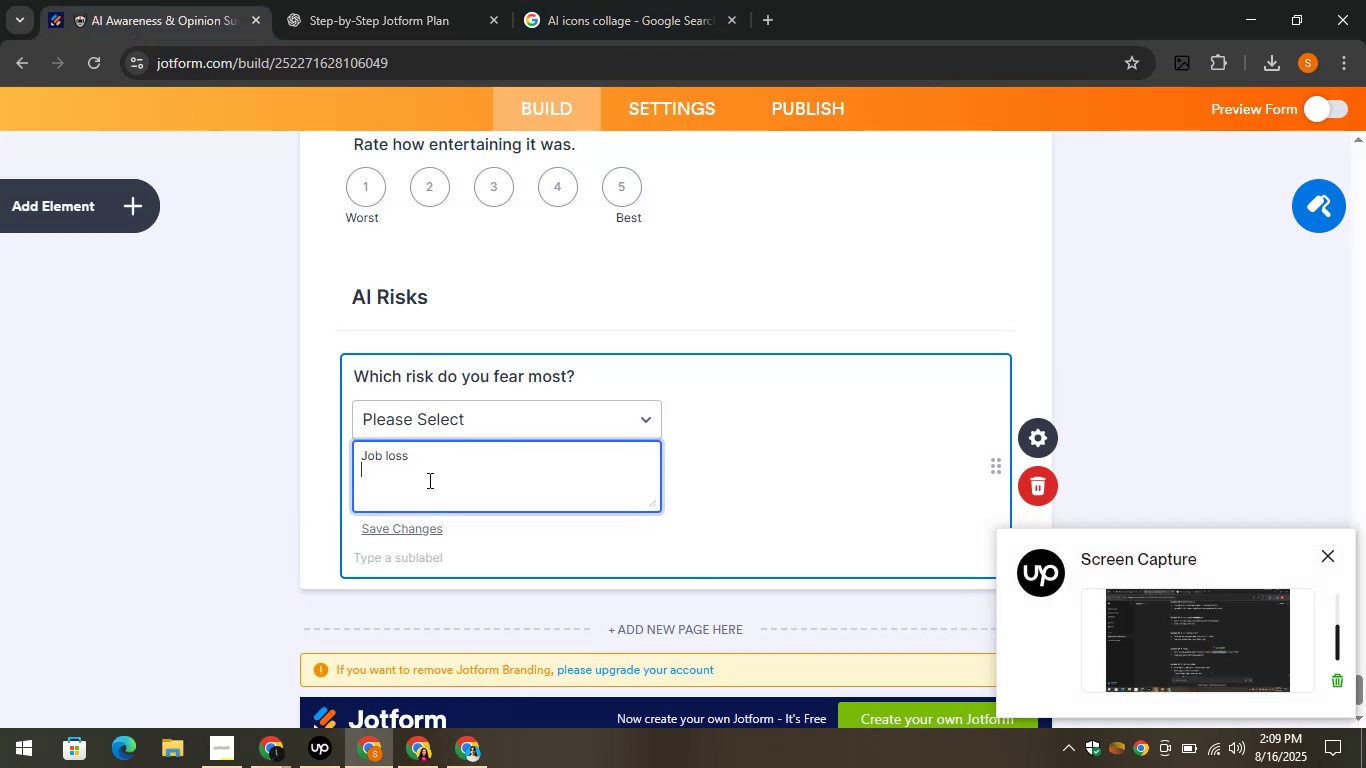 
key(Control+V)
 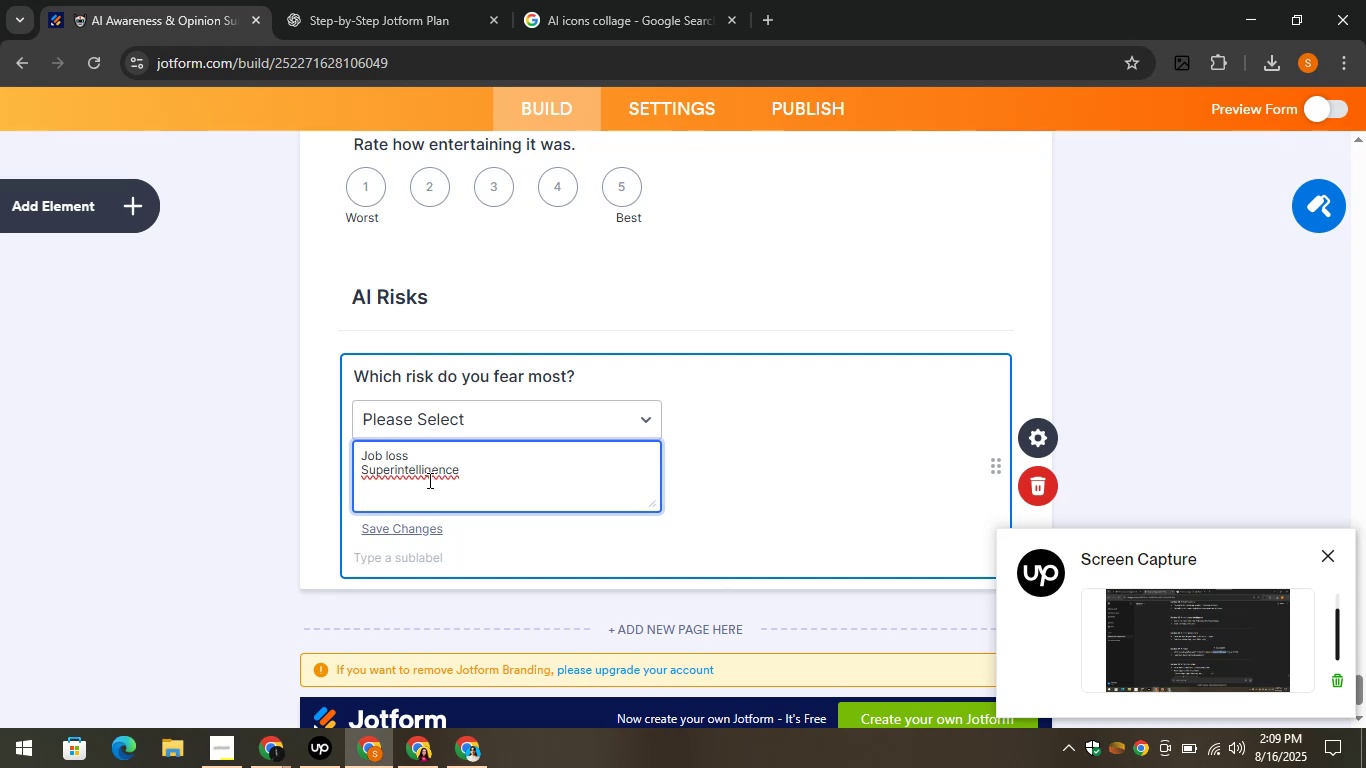 
key(Enter)
 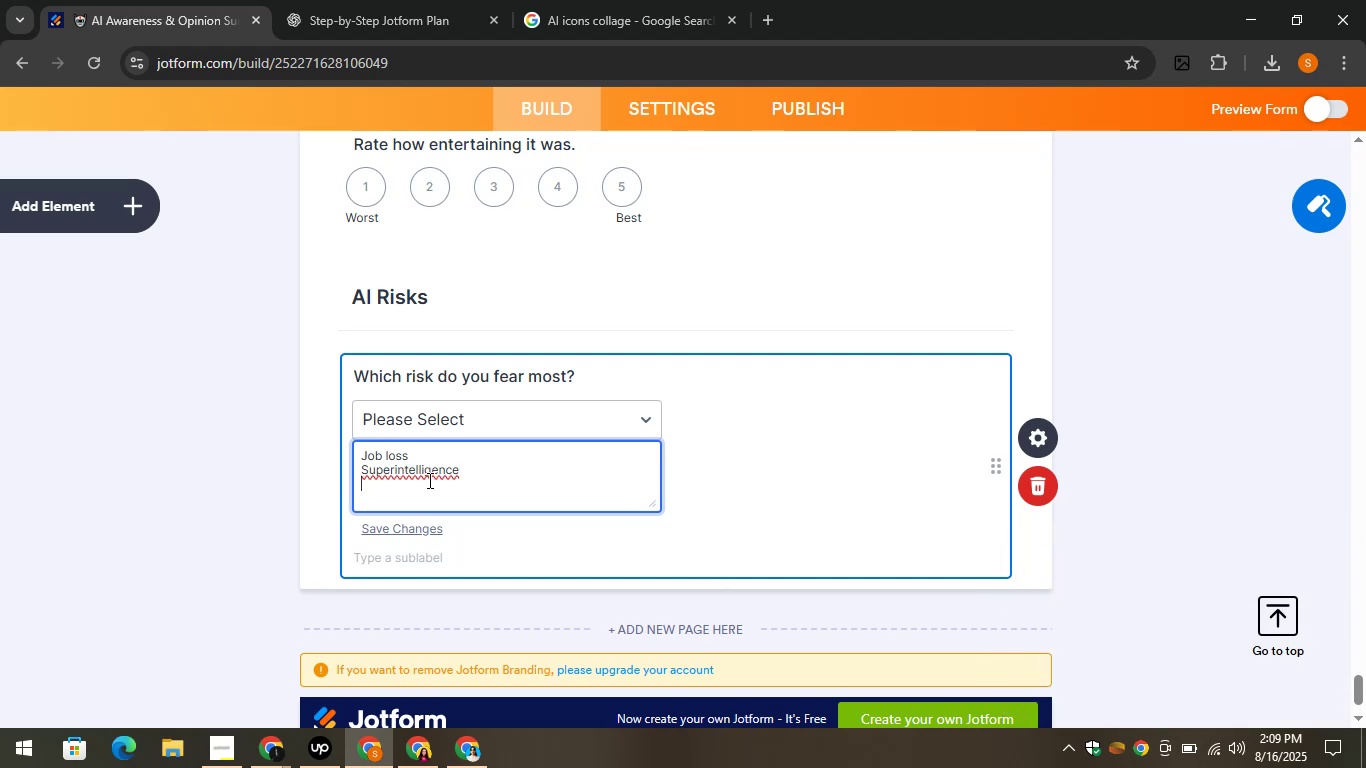 
wait(12.88)
 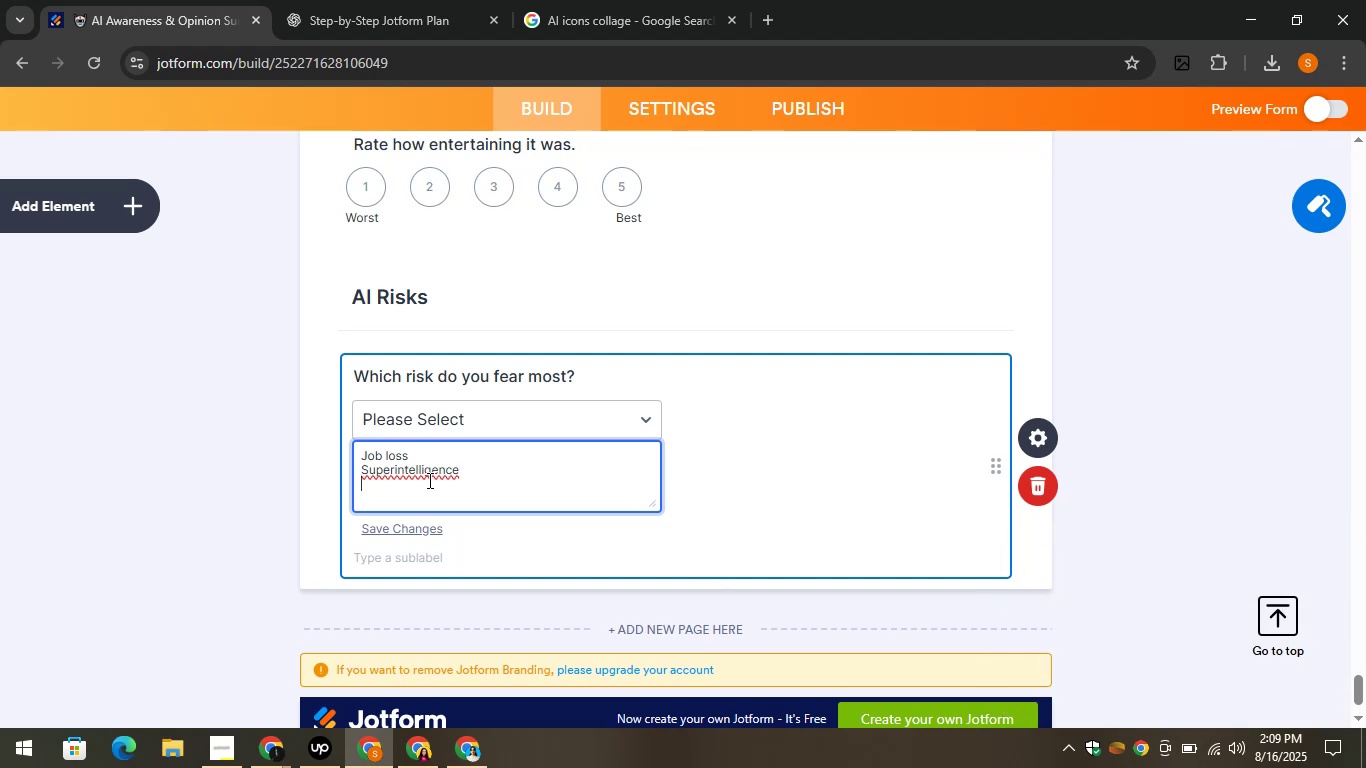 
left_click([444, 0])
 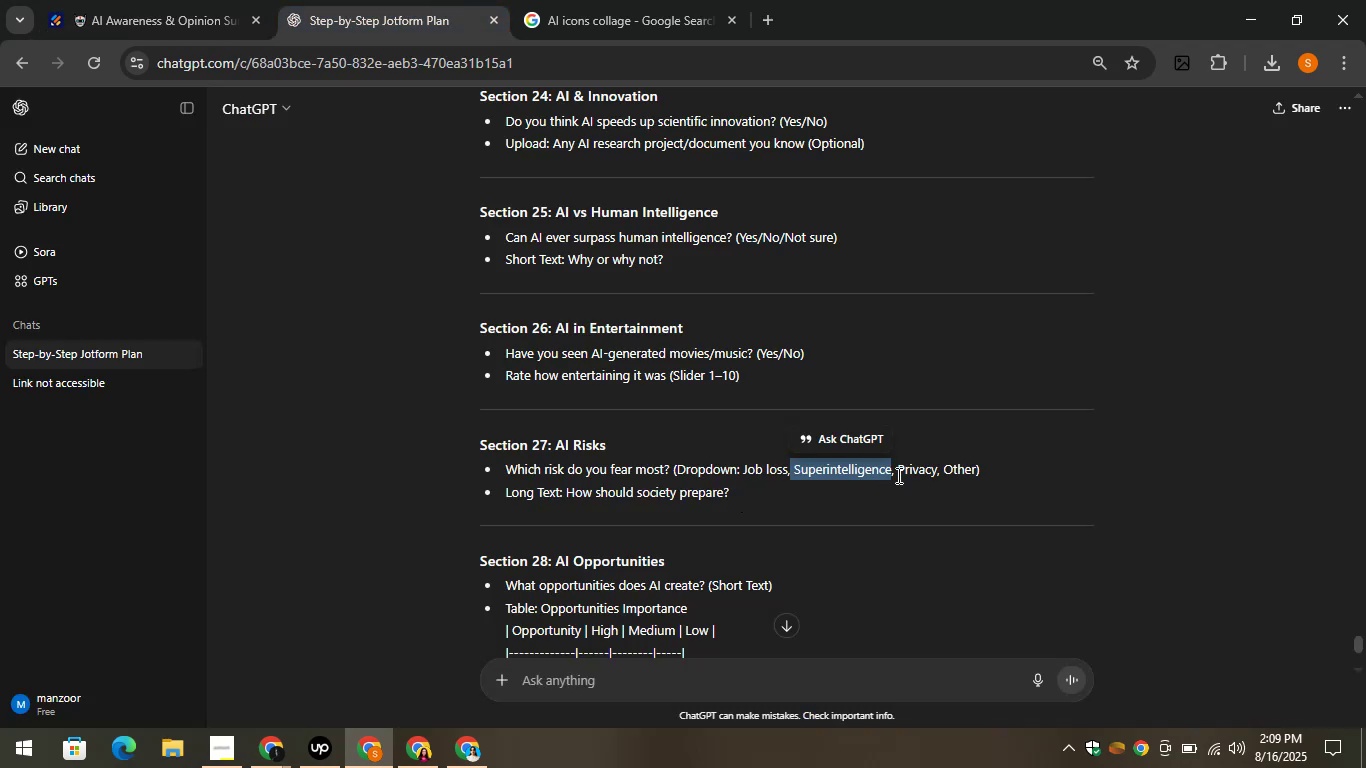 
left_click_drag(start_coordinate=[896, 471], to_coordinate=[936, 473])
 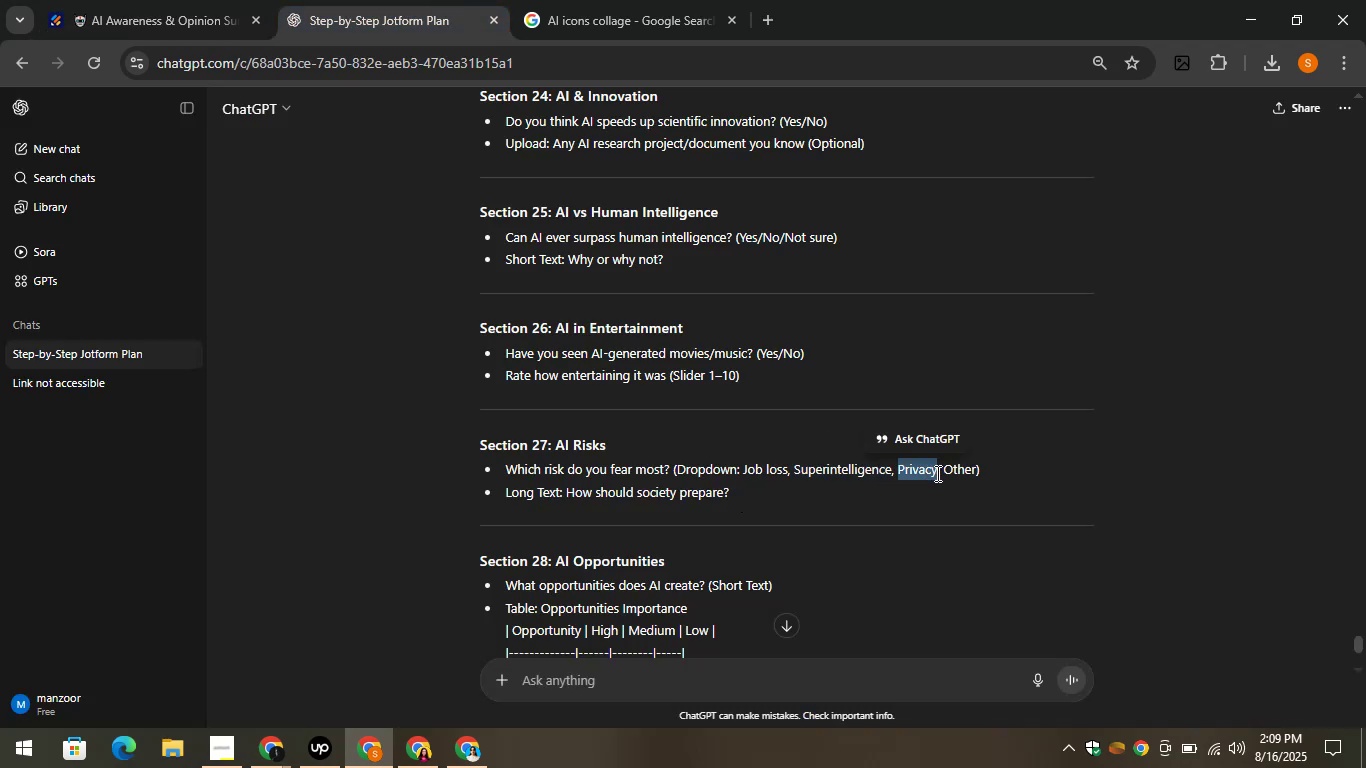 
key(Control+C)
 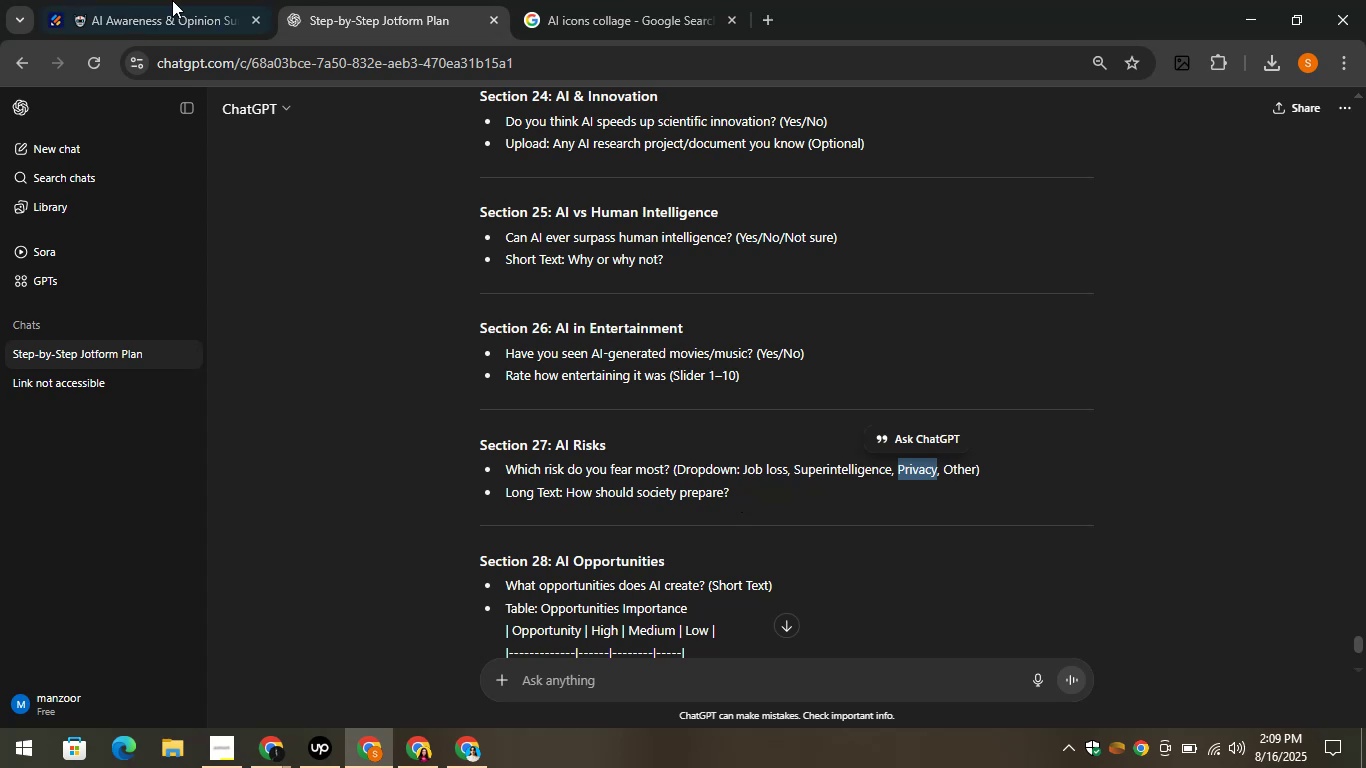 
left_click([106, 0])
 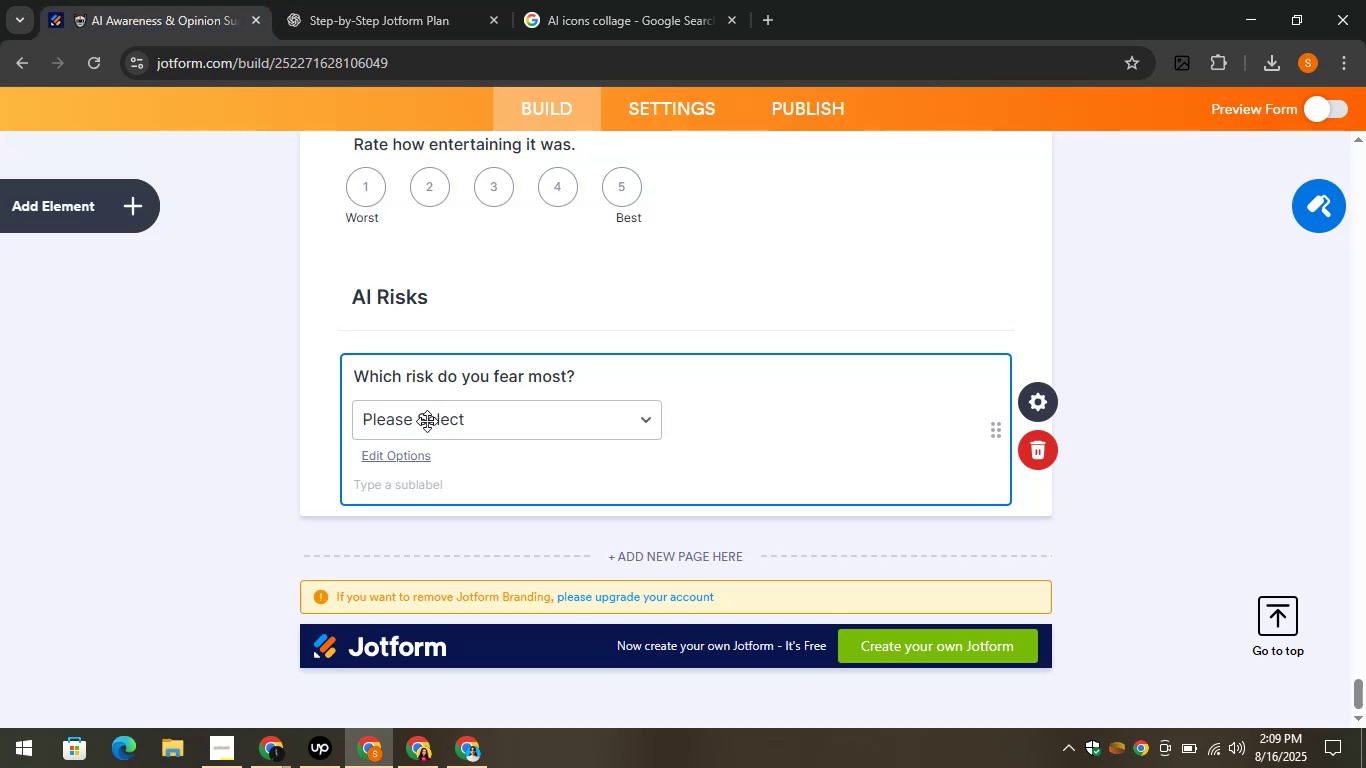 
left_click([427, 421])
 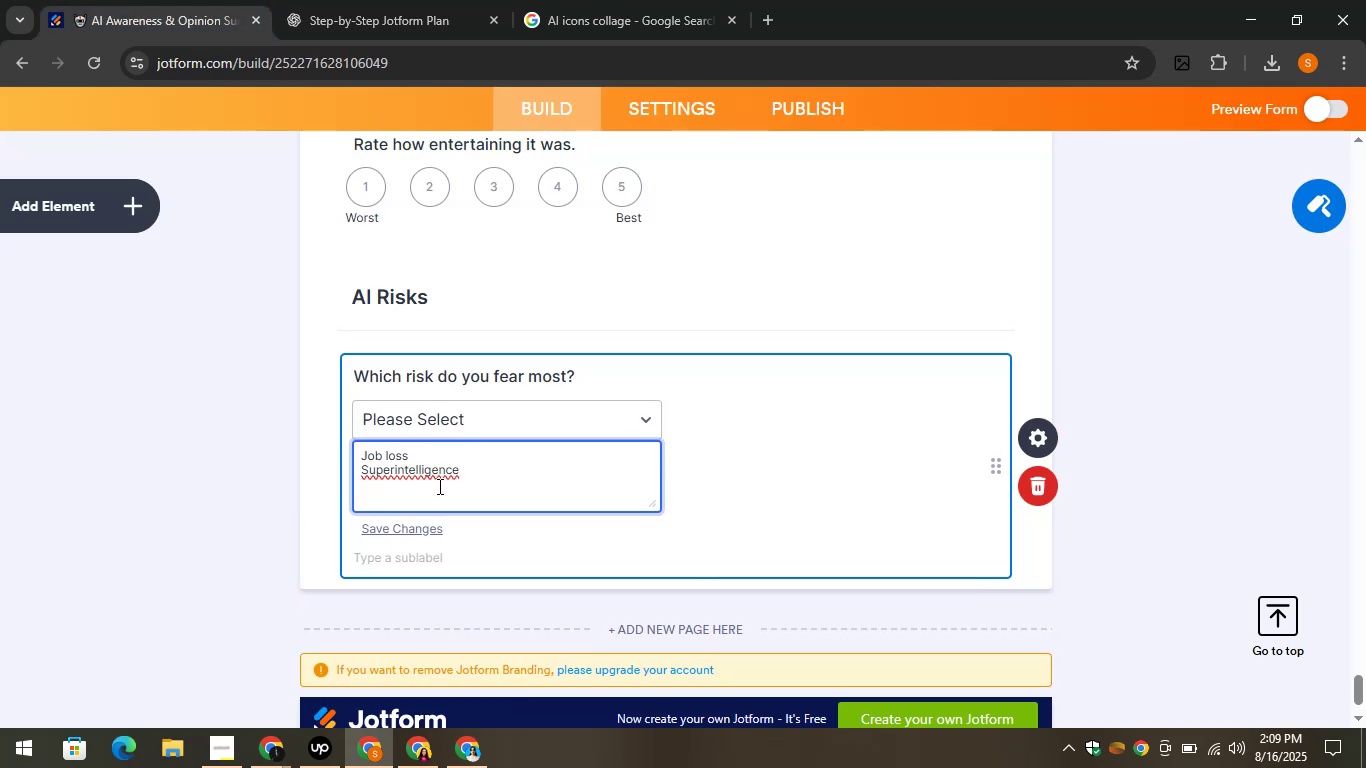 
key(Control+V)
 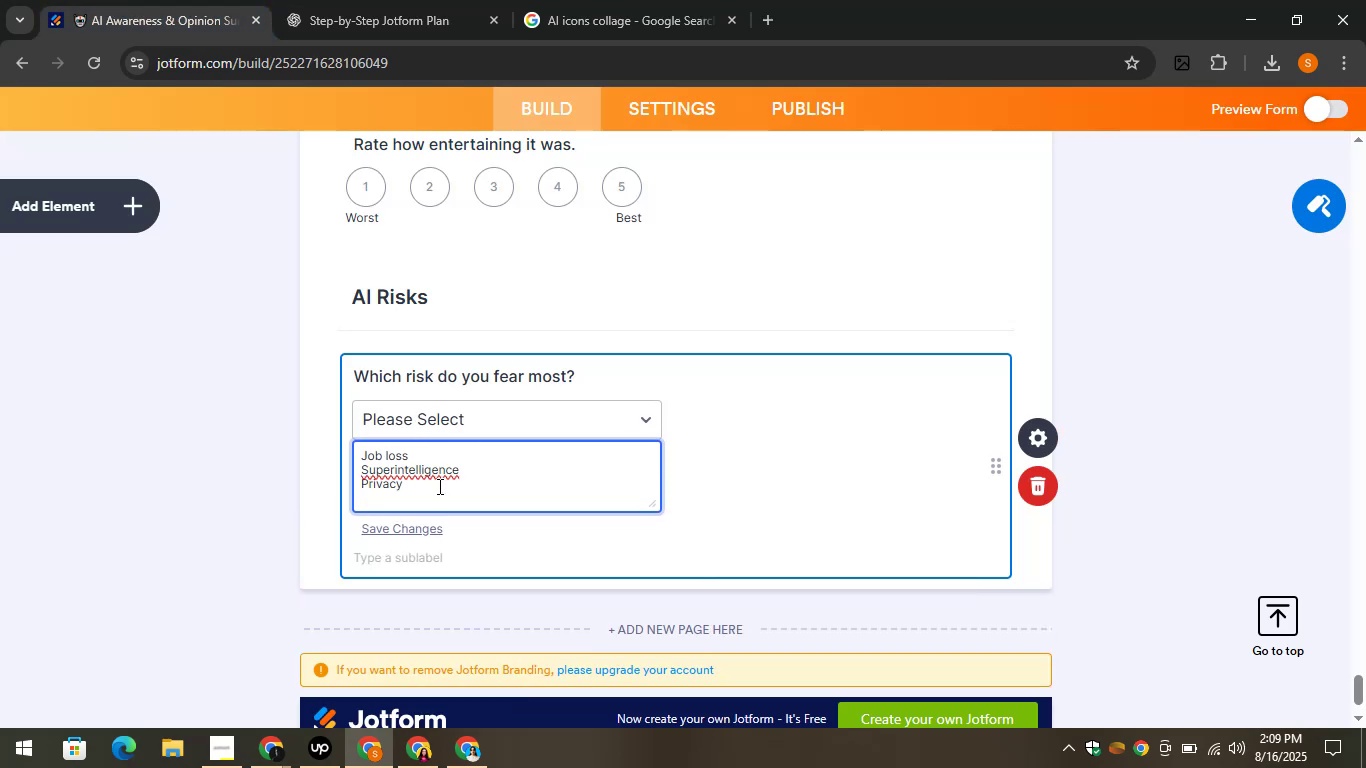 
key(Enter)
 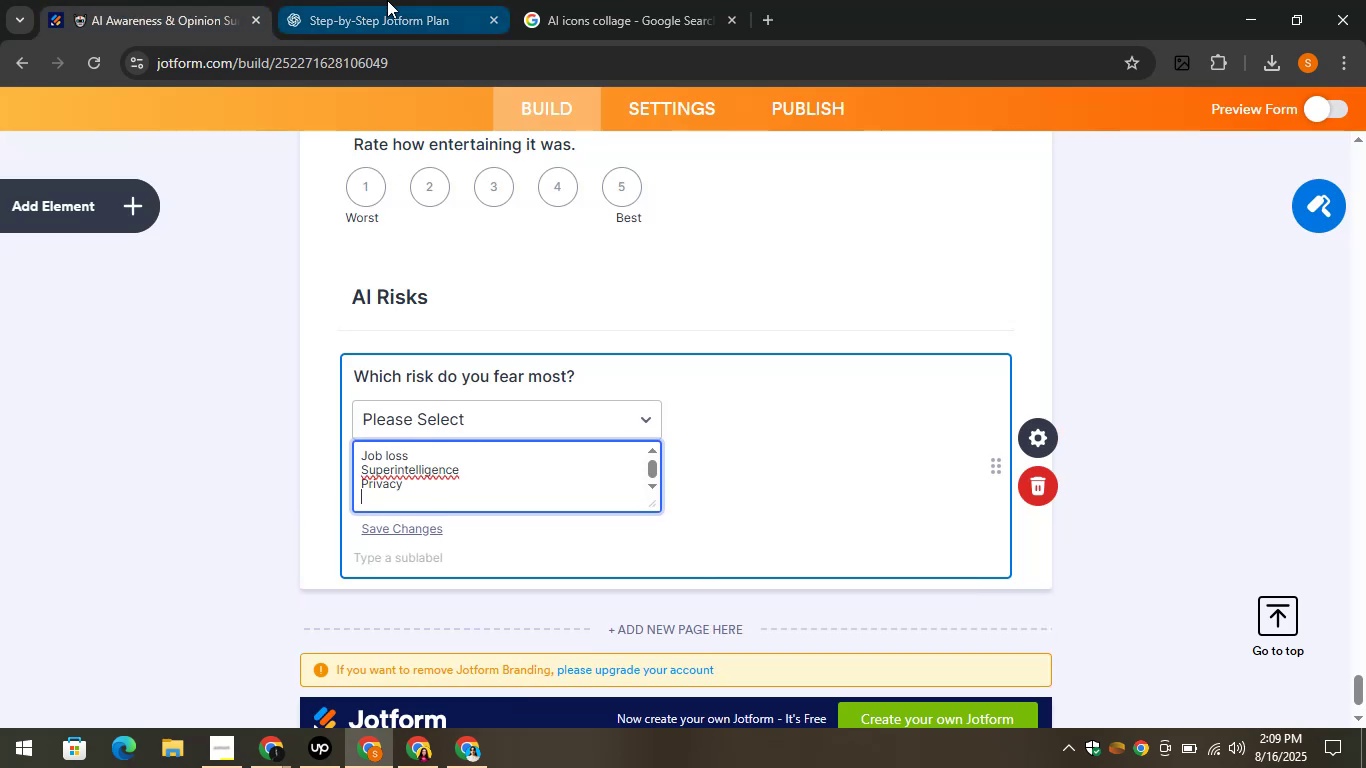 
left_click([387, 0])
 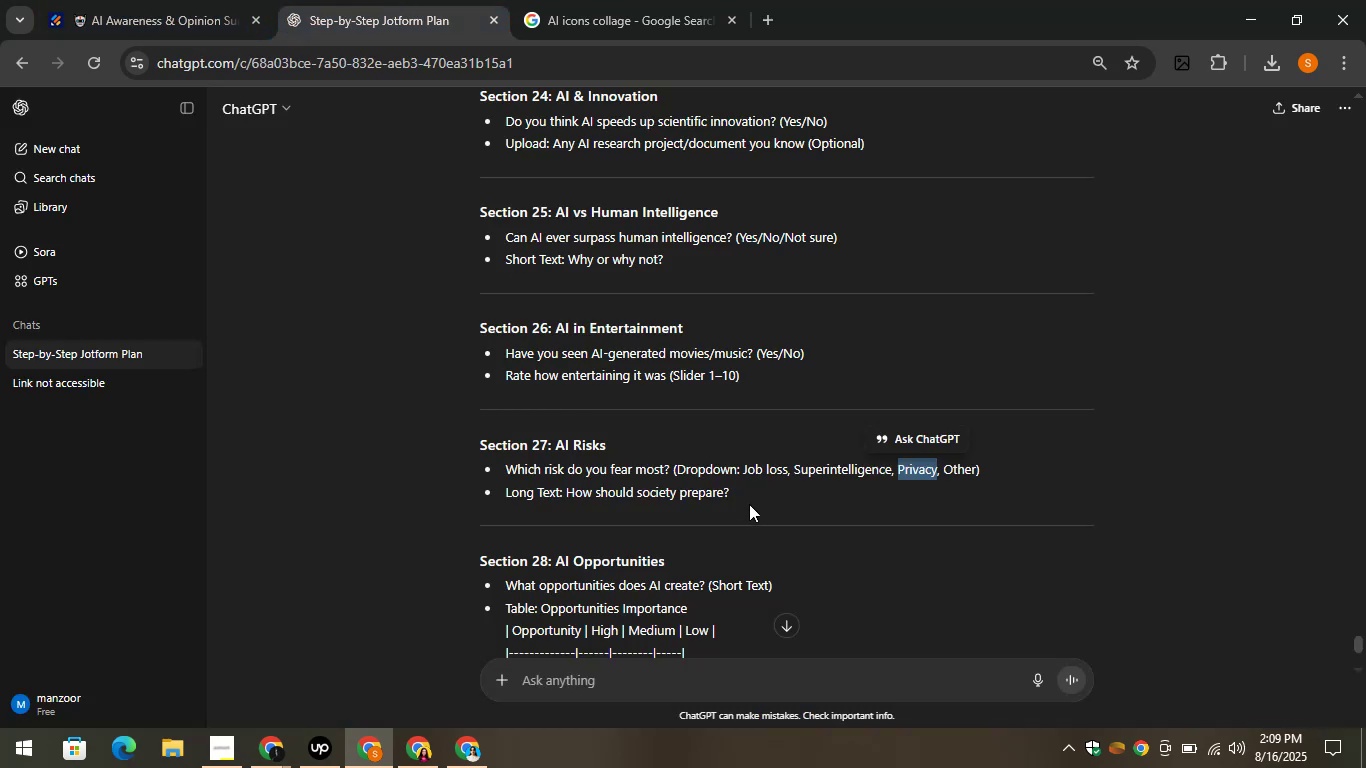 
left_click_drag(start_coordinate=[740, 499], to_coordinate=[571, 501])
 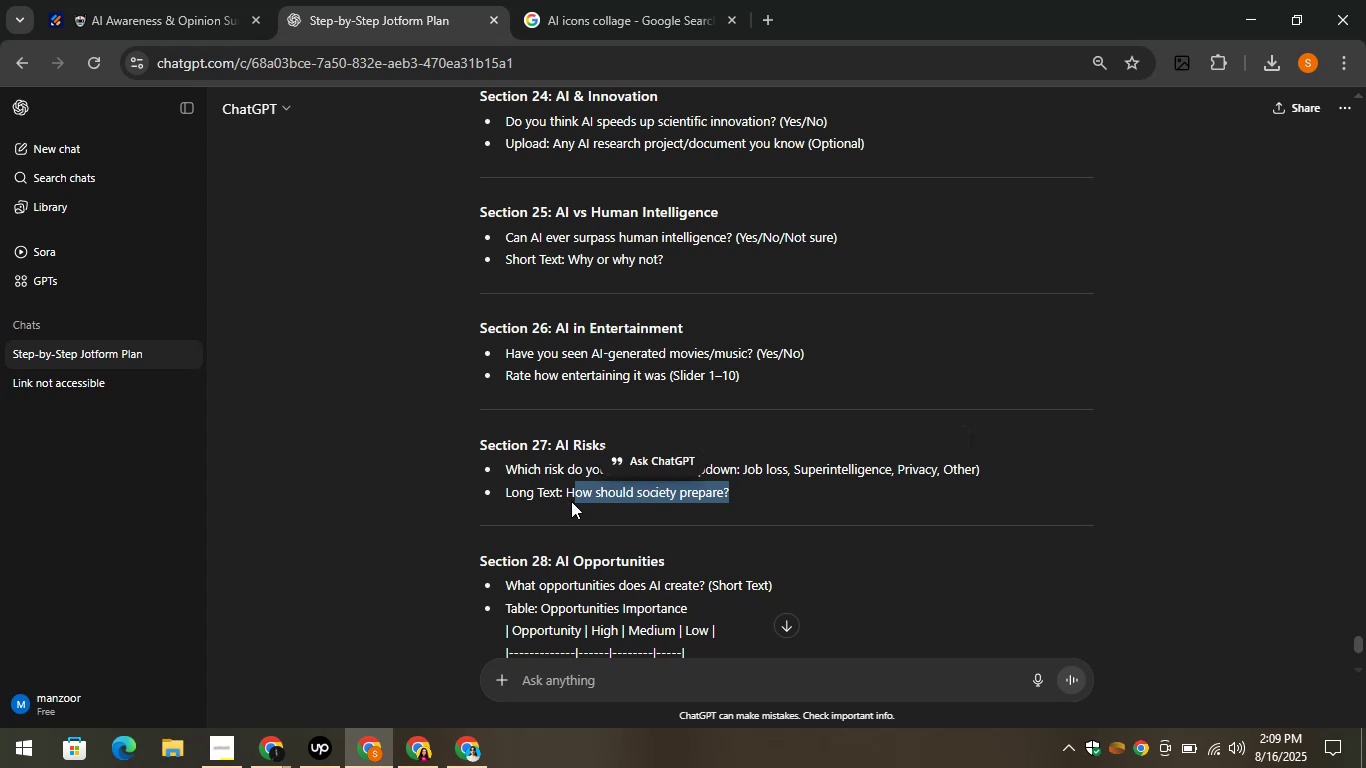 
key(Control+C)
 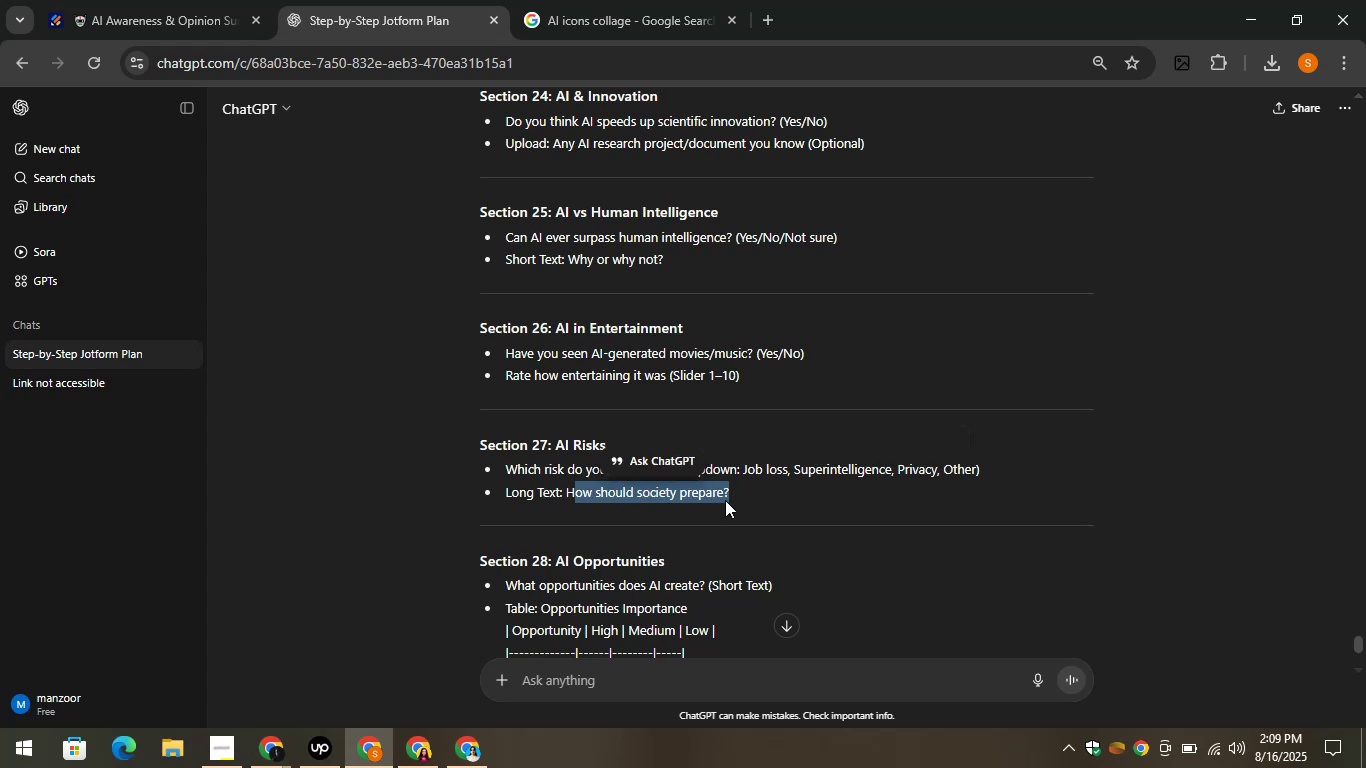 
left_click([733, 495])
 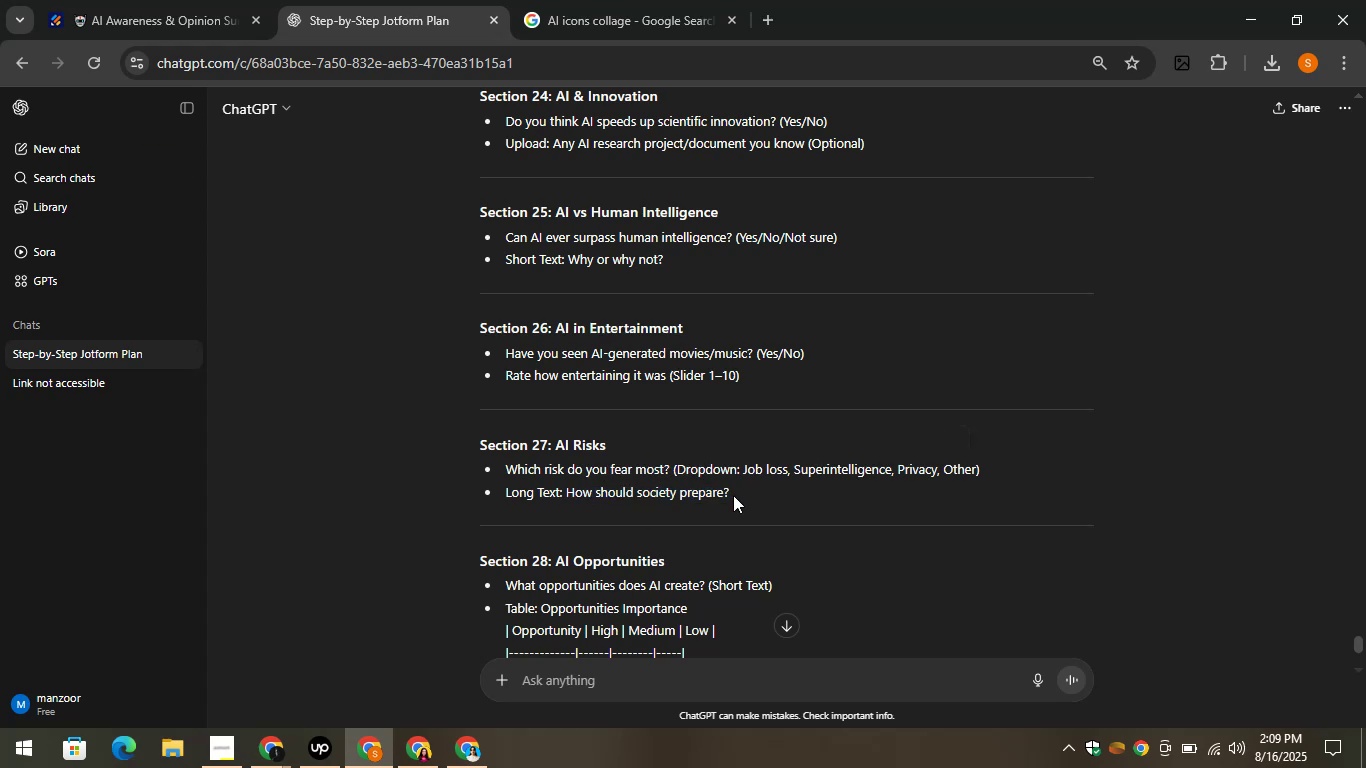 
left_click_drag(start_coordinate=[733, 495], to_coordinate=[571, 501])
 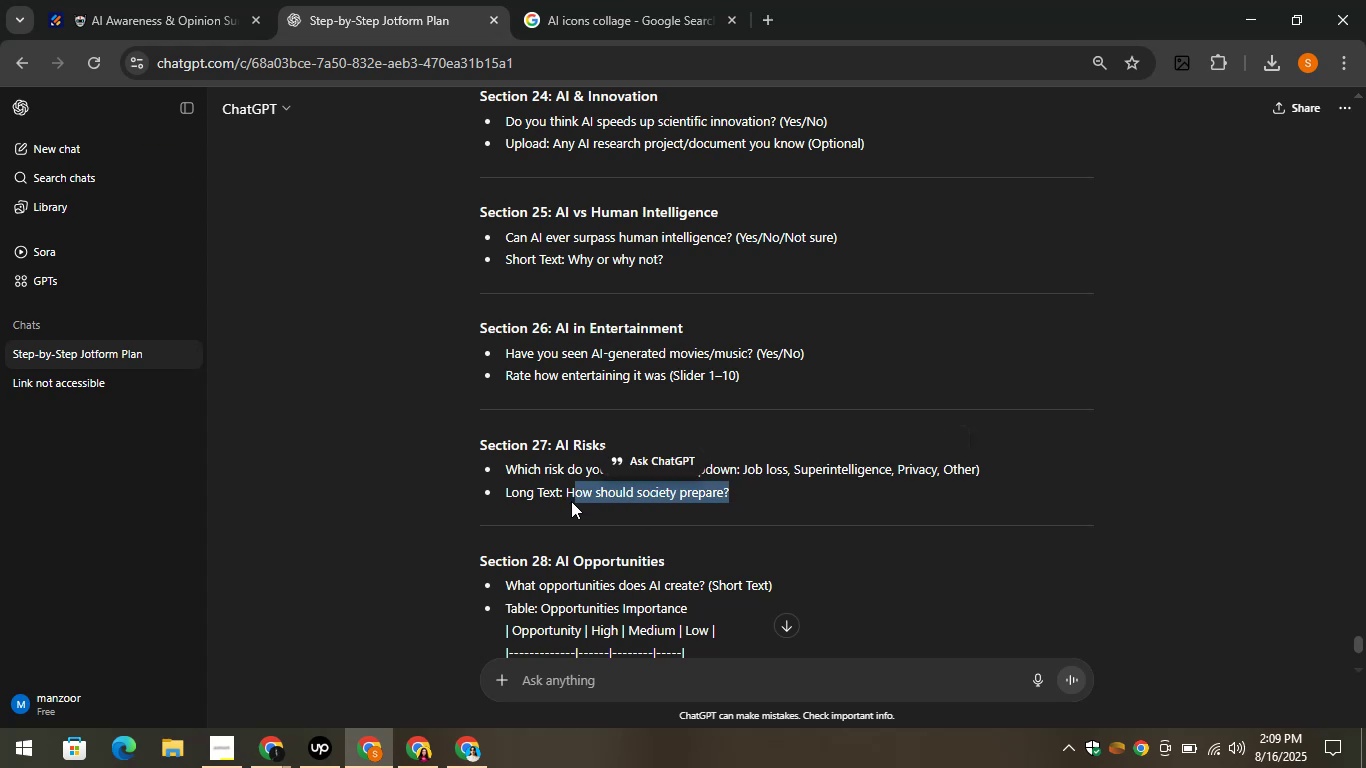 
key(Control+C)
 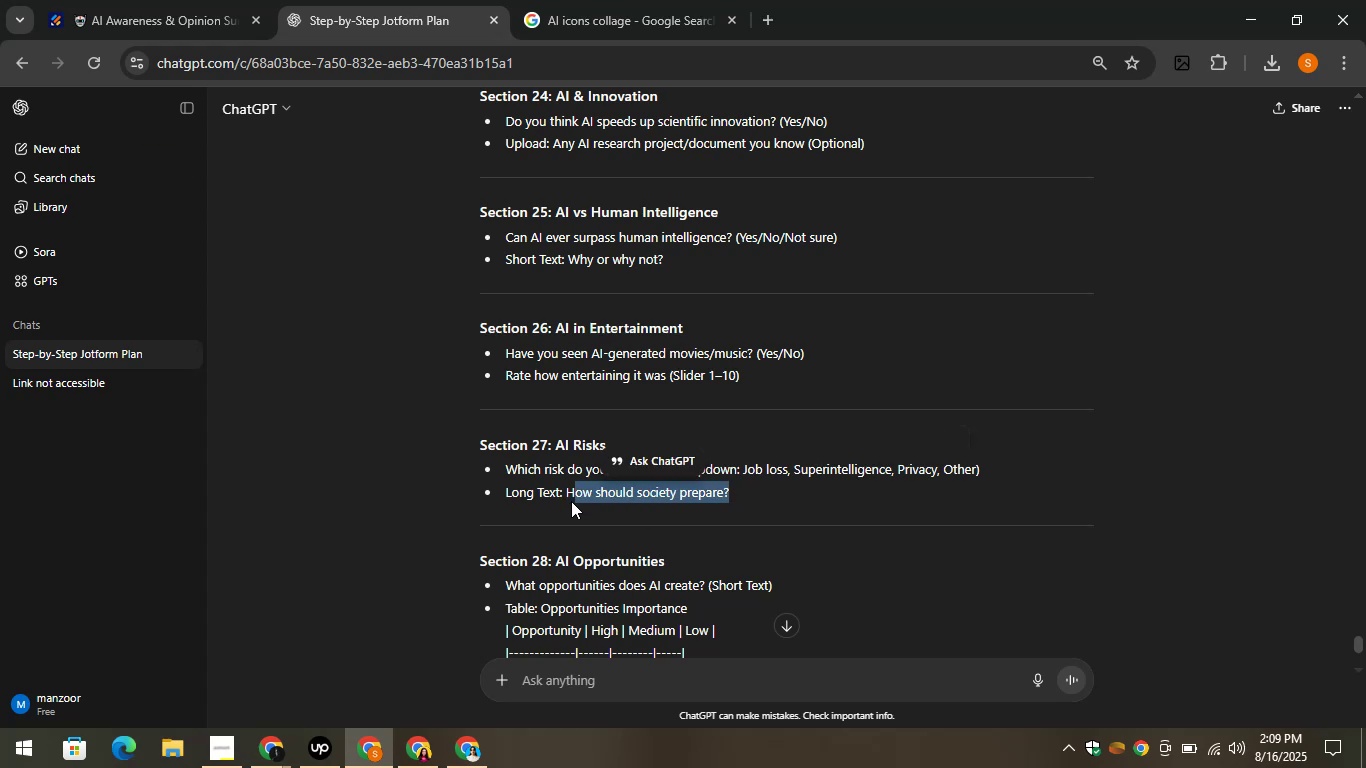 
key(Control+C)
 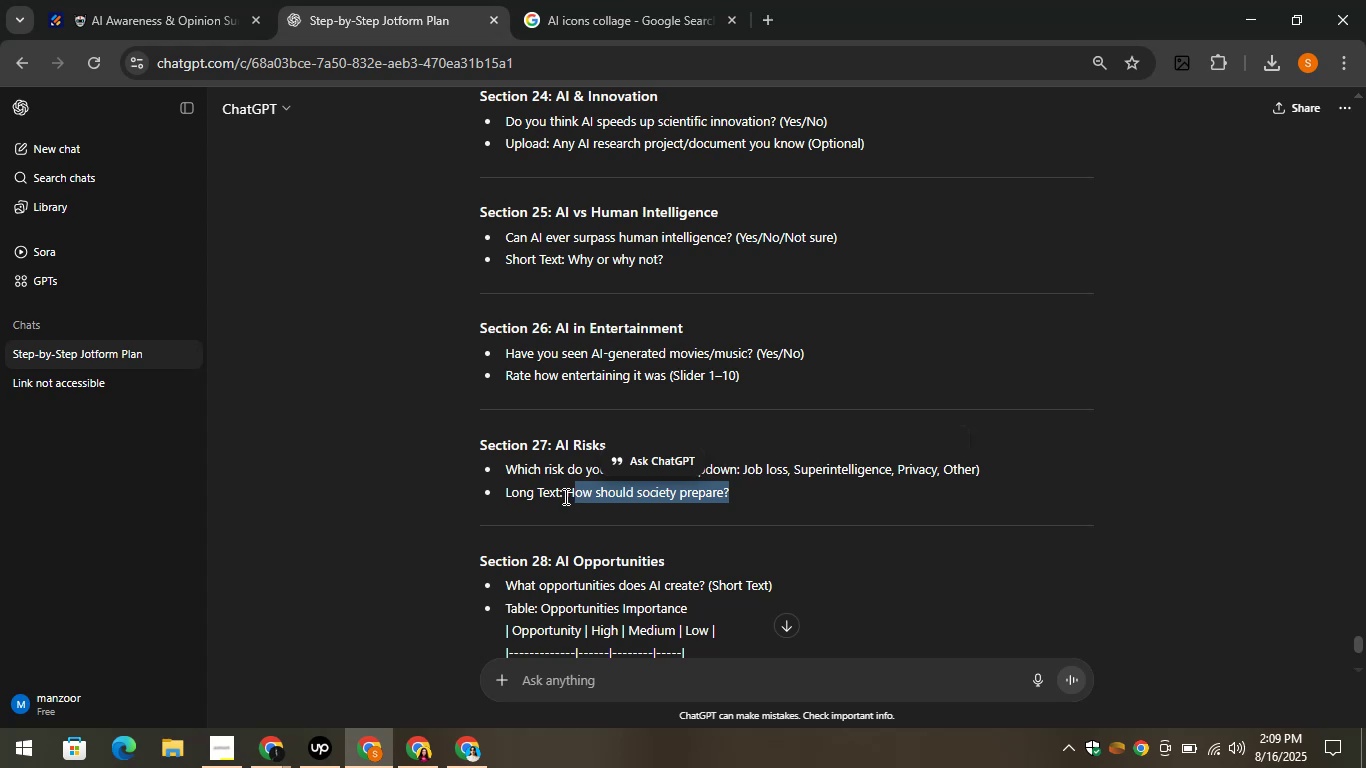 
left_click_drag(start_coordinate=[566, 497], to_coordinate=[784, 510])
 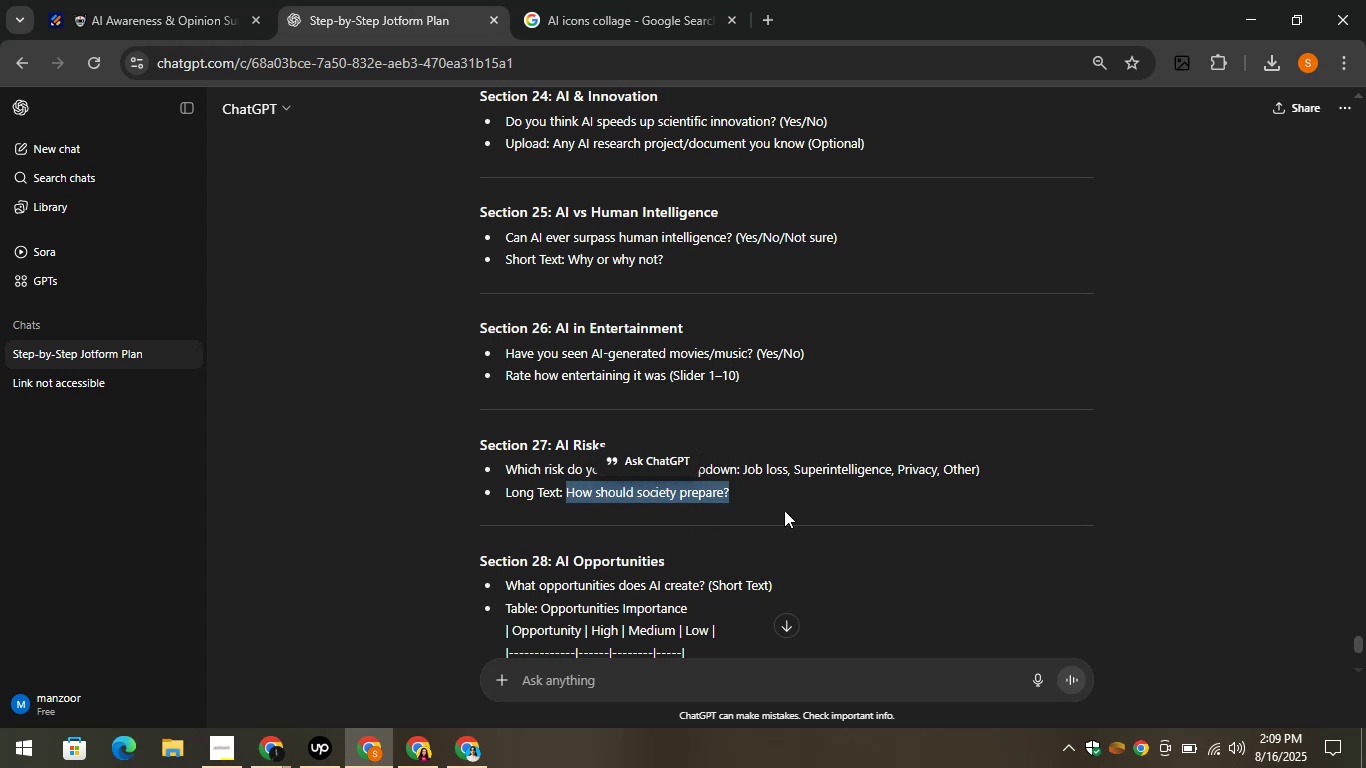 
key(Control+C)
 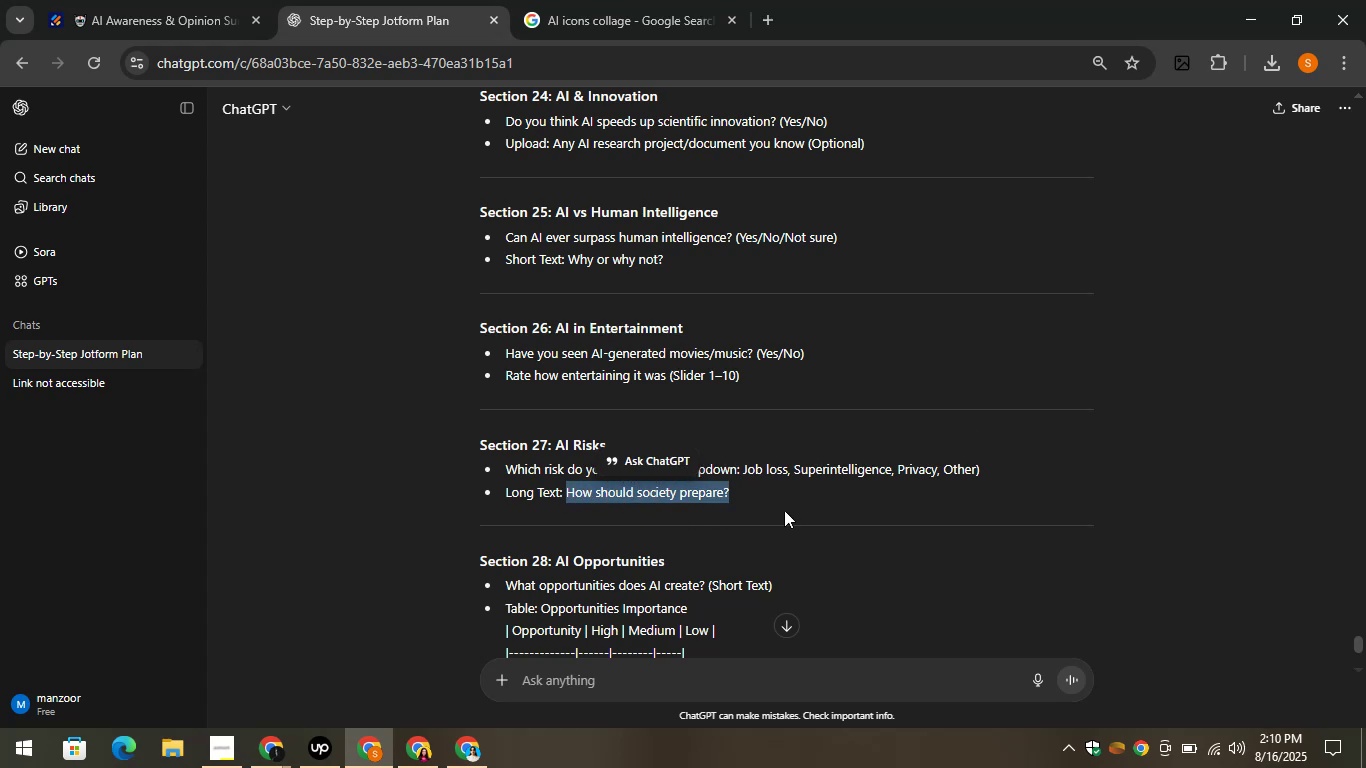 
key(Control+C)
 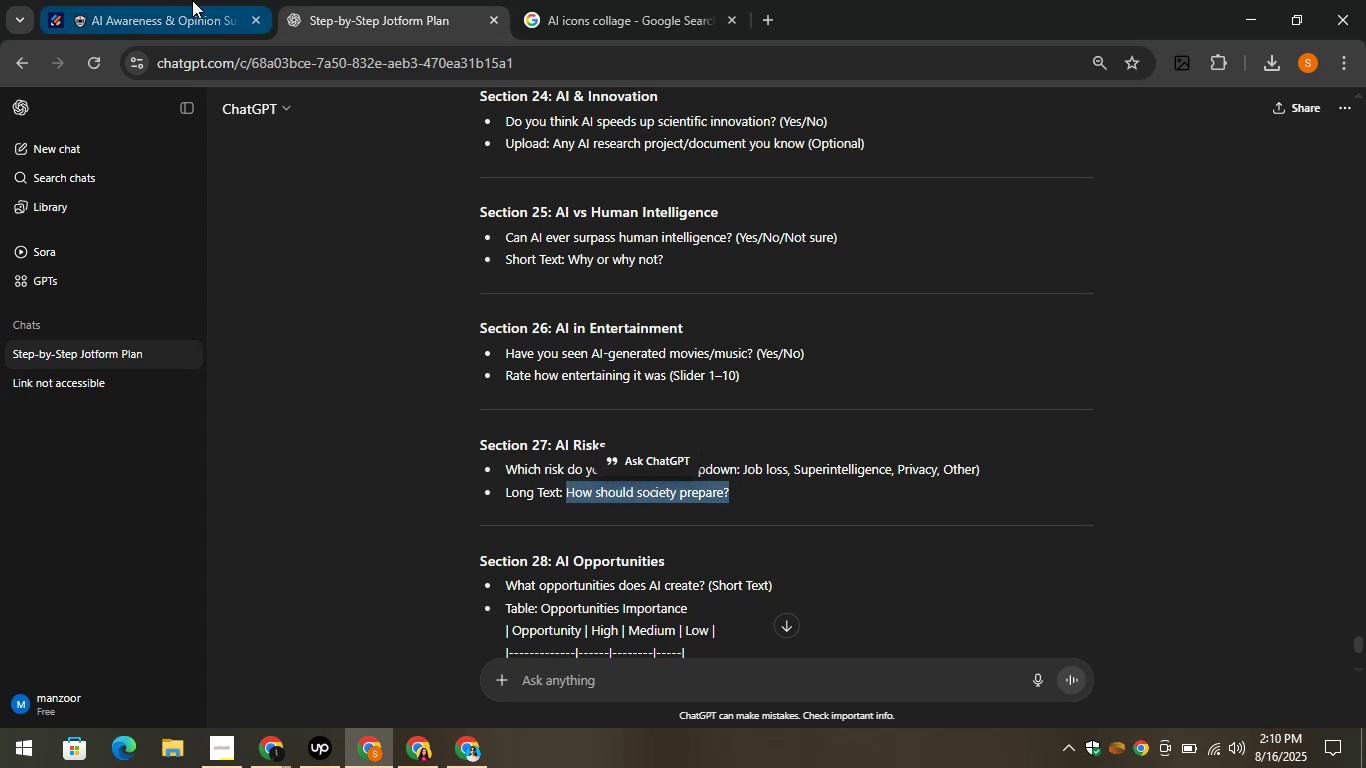 
left_click([192, 1])
 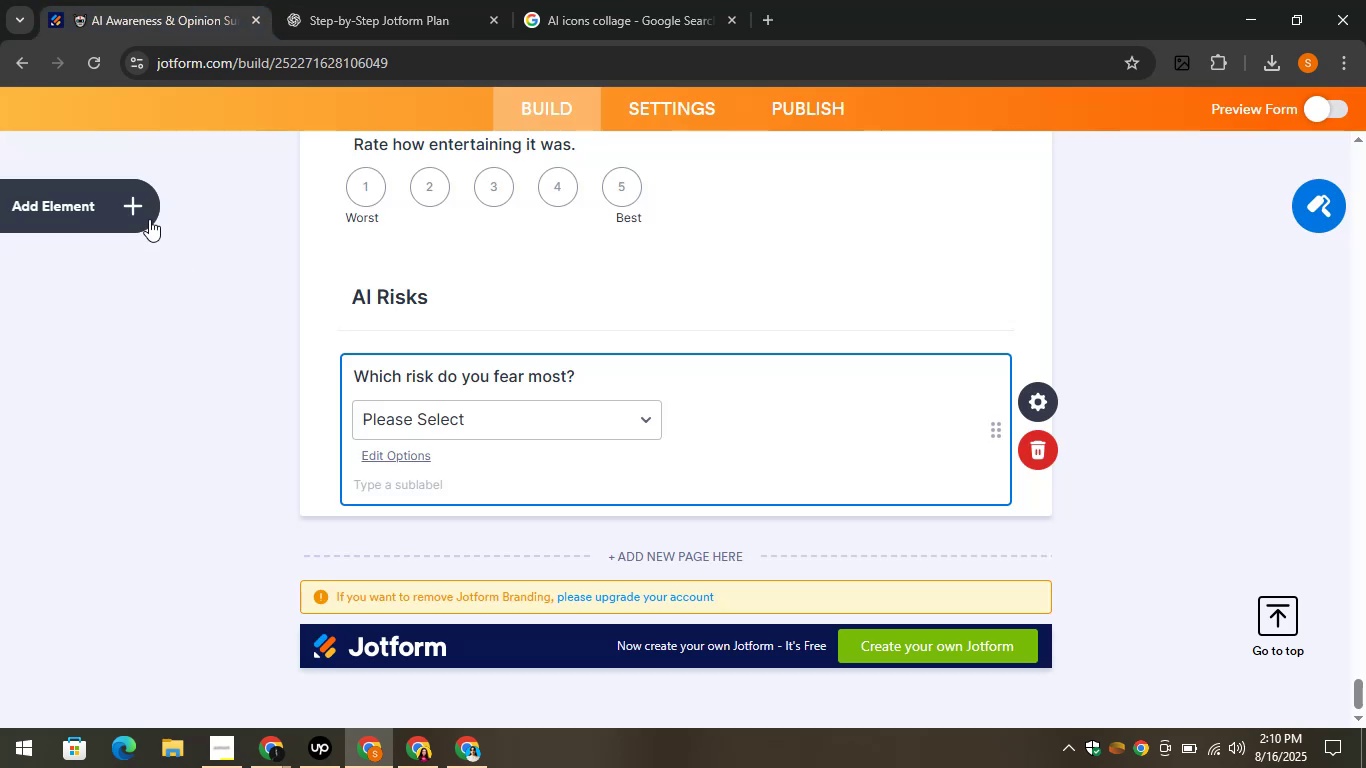 
left_click([144, 218])
 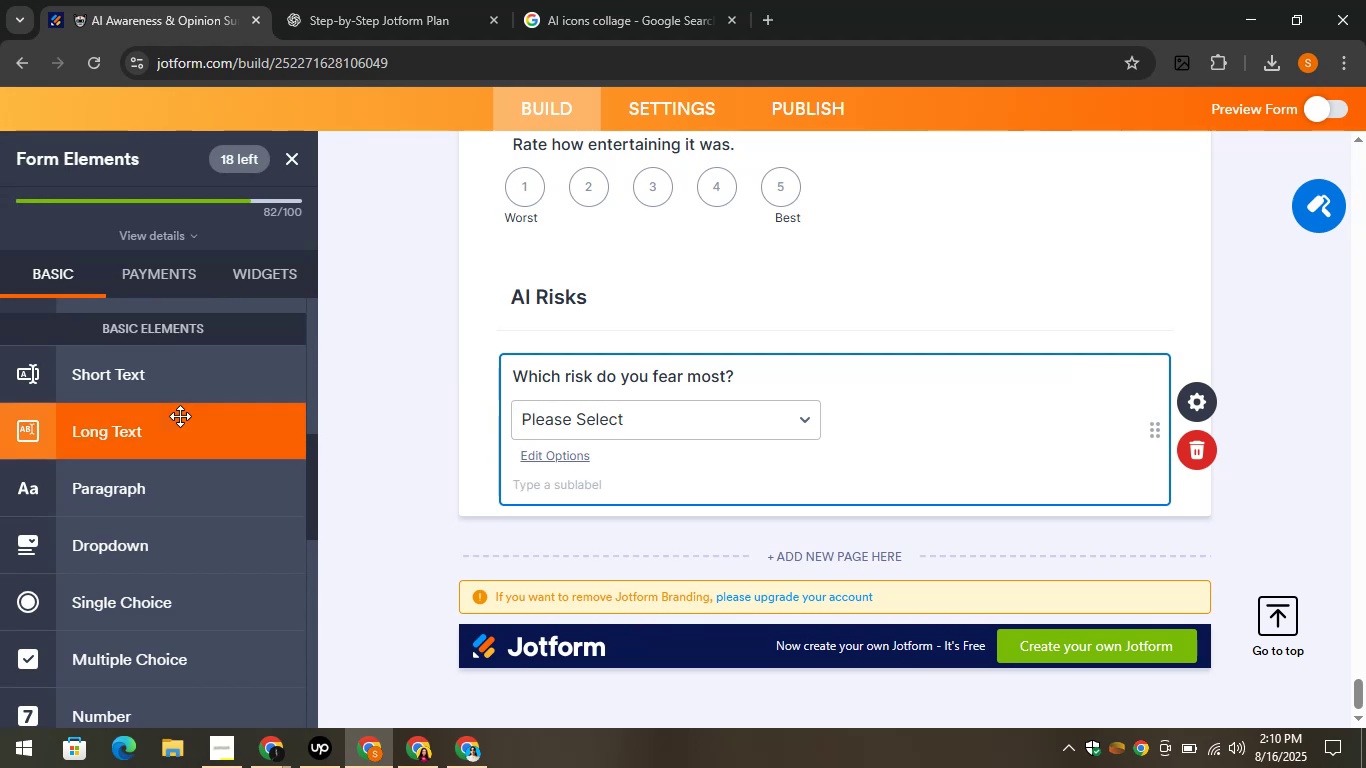 
left_click_drag(start_coordinate=[174, 426], to_coordinate=[651, 554])
 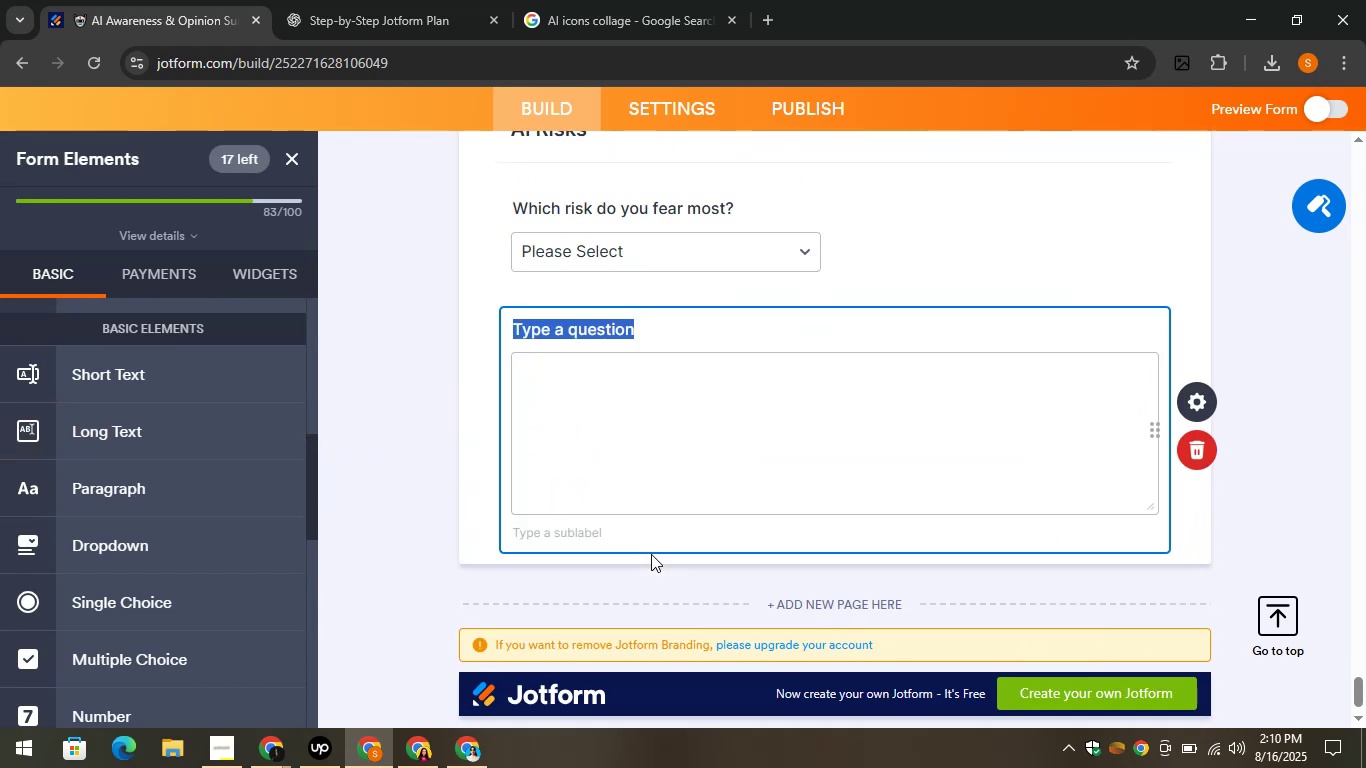 
key(Control+V)
 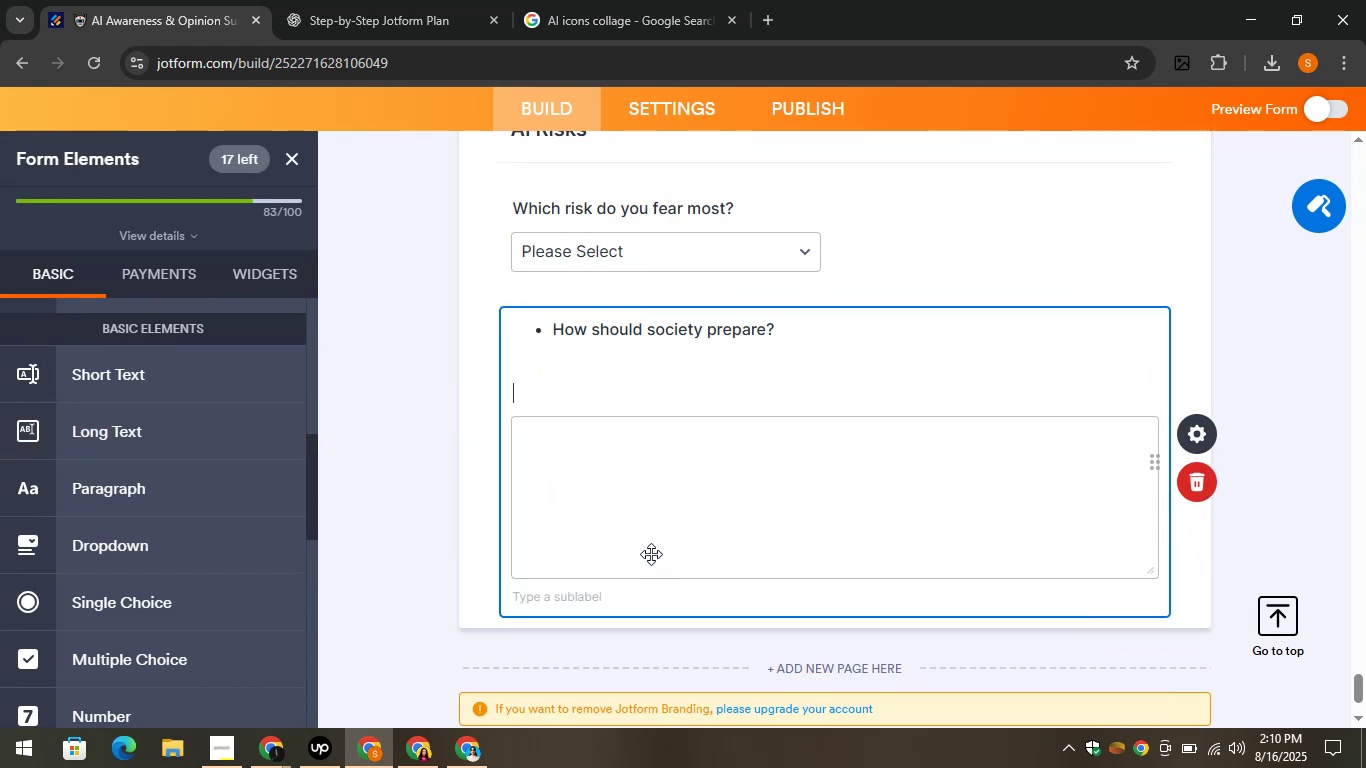 
key(Backspace)
 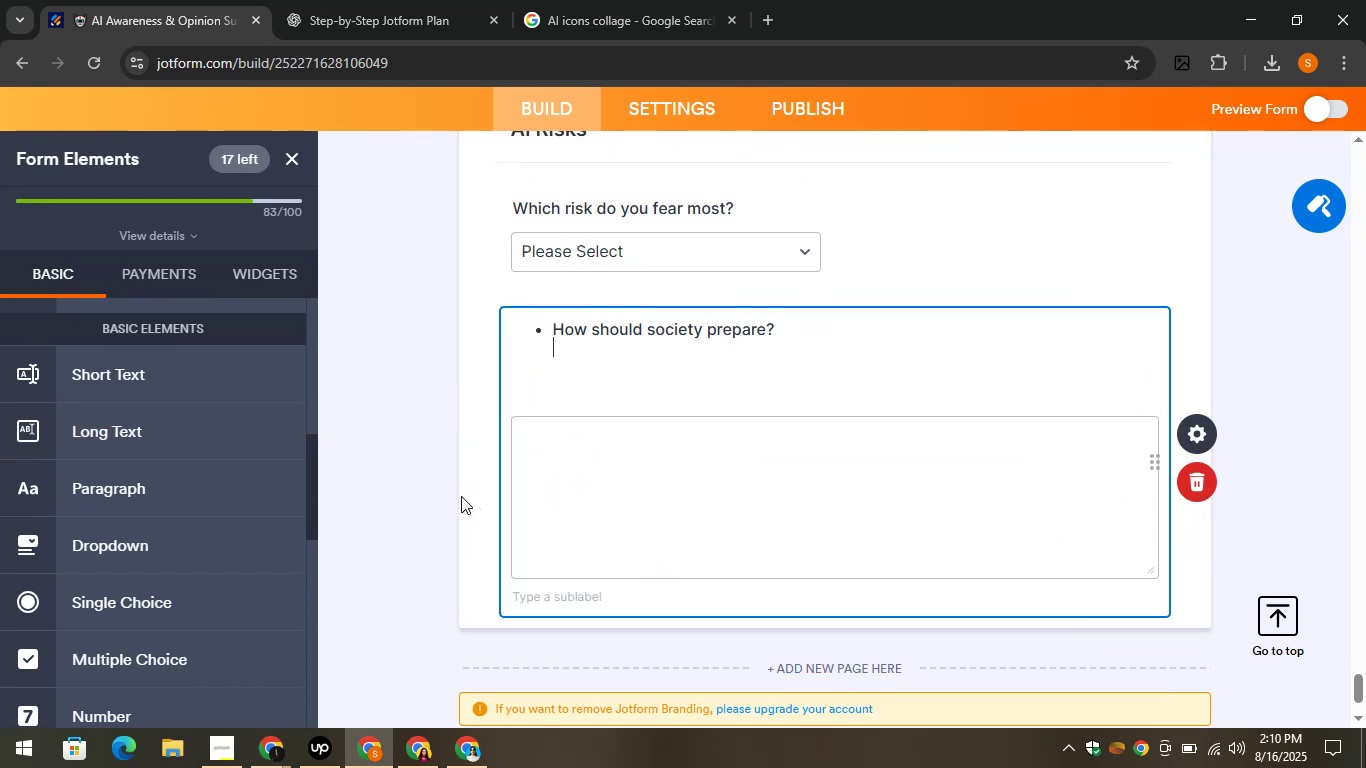 
left_click([461, 496])
 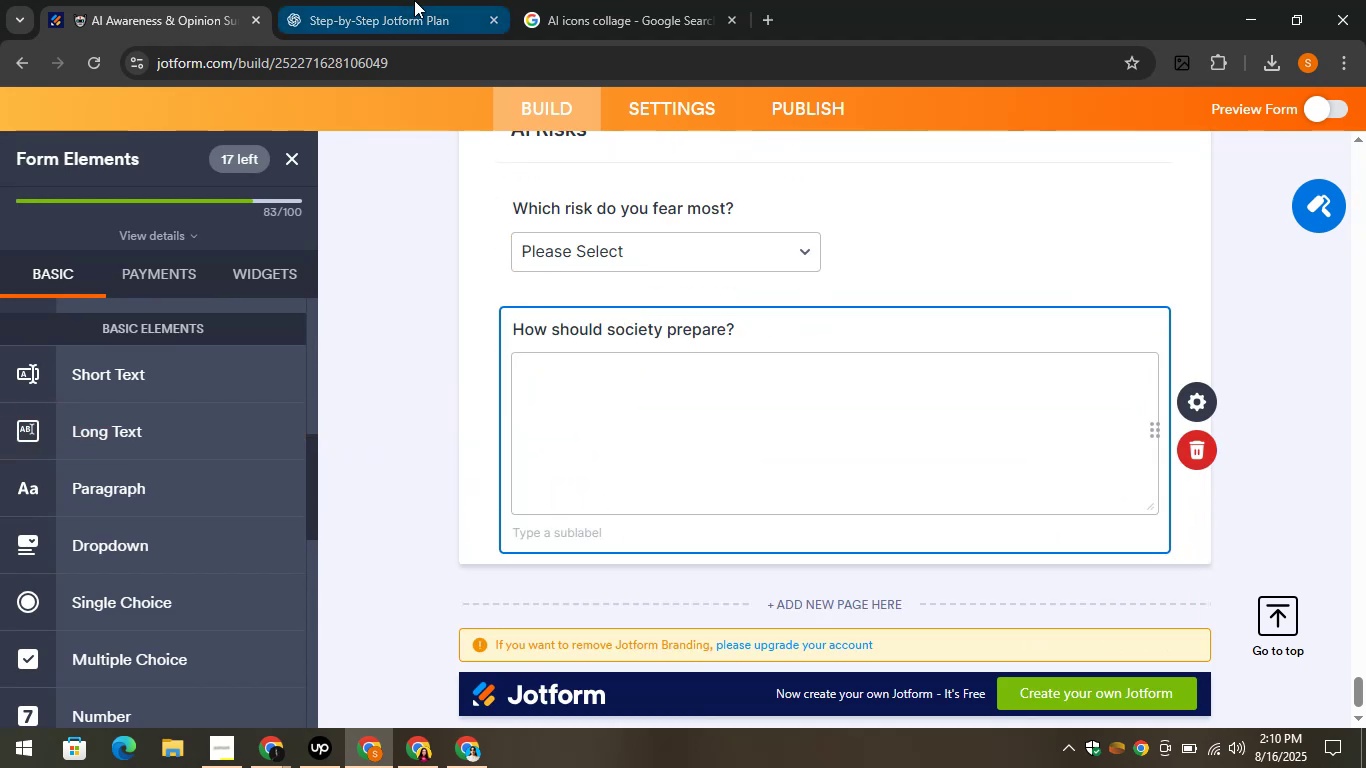 
left_click([414, 0])
 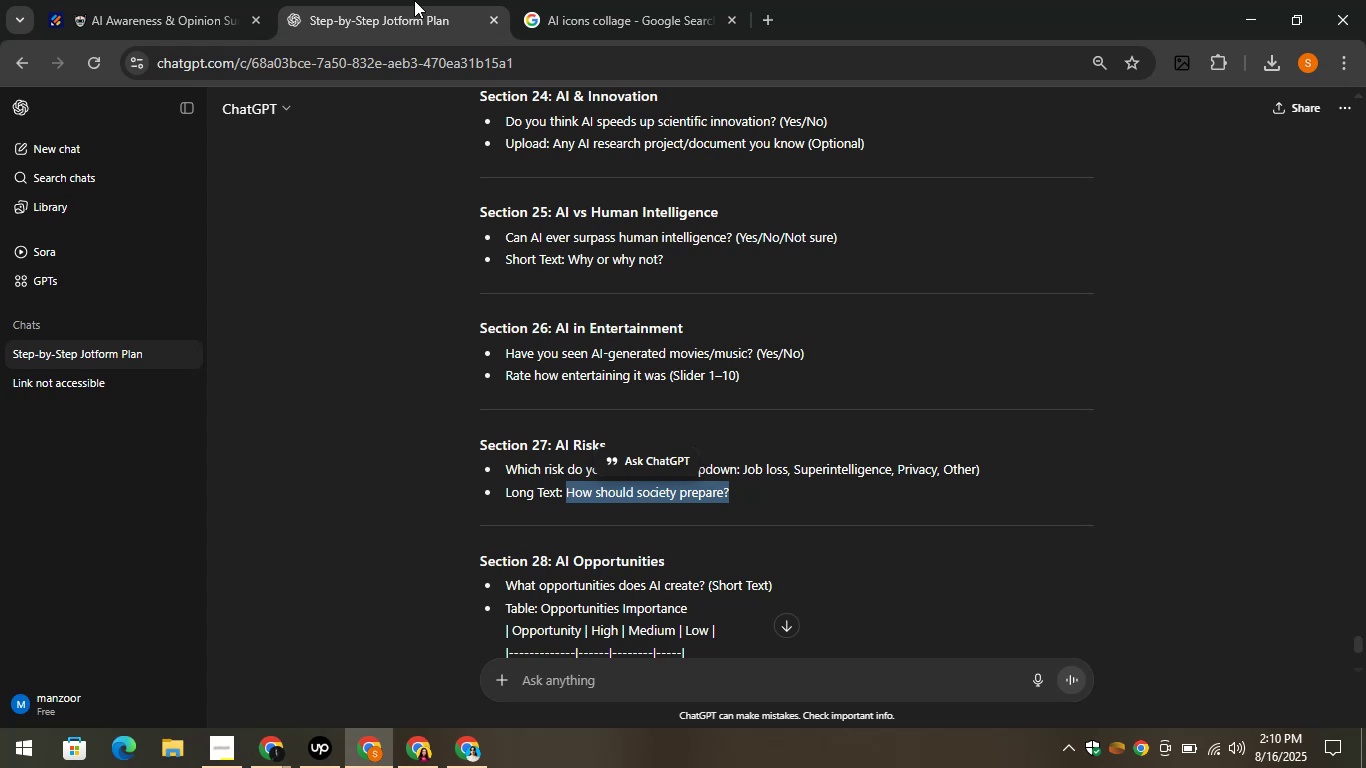 
wait(30.61)
 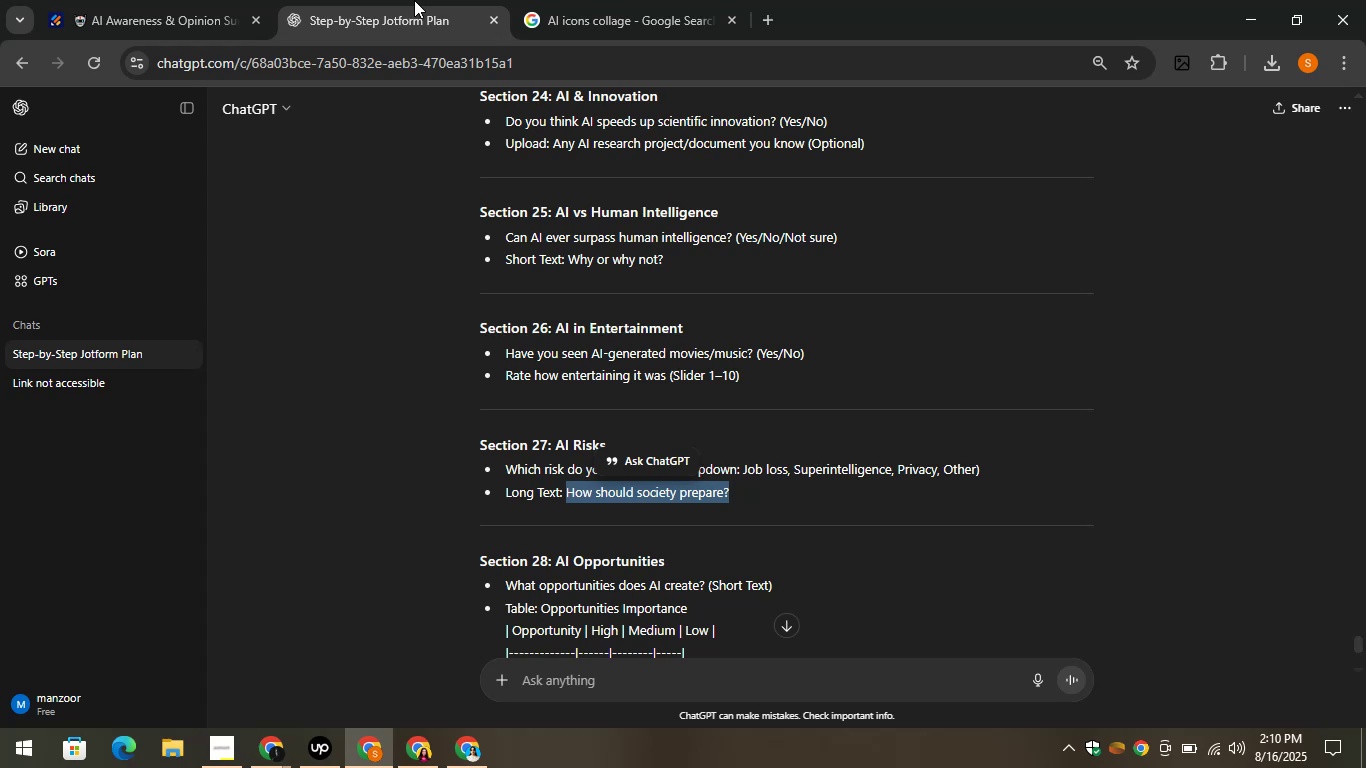 
left_click([203, 0])
 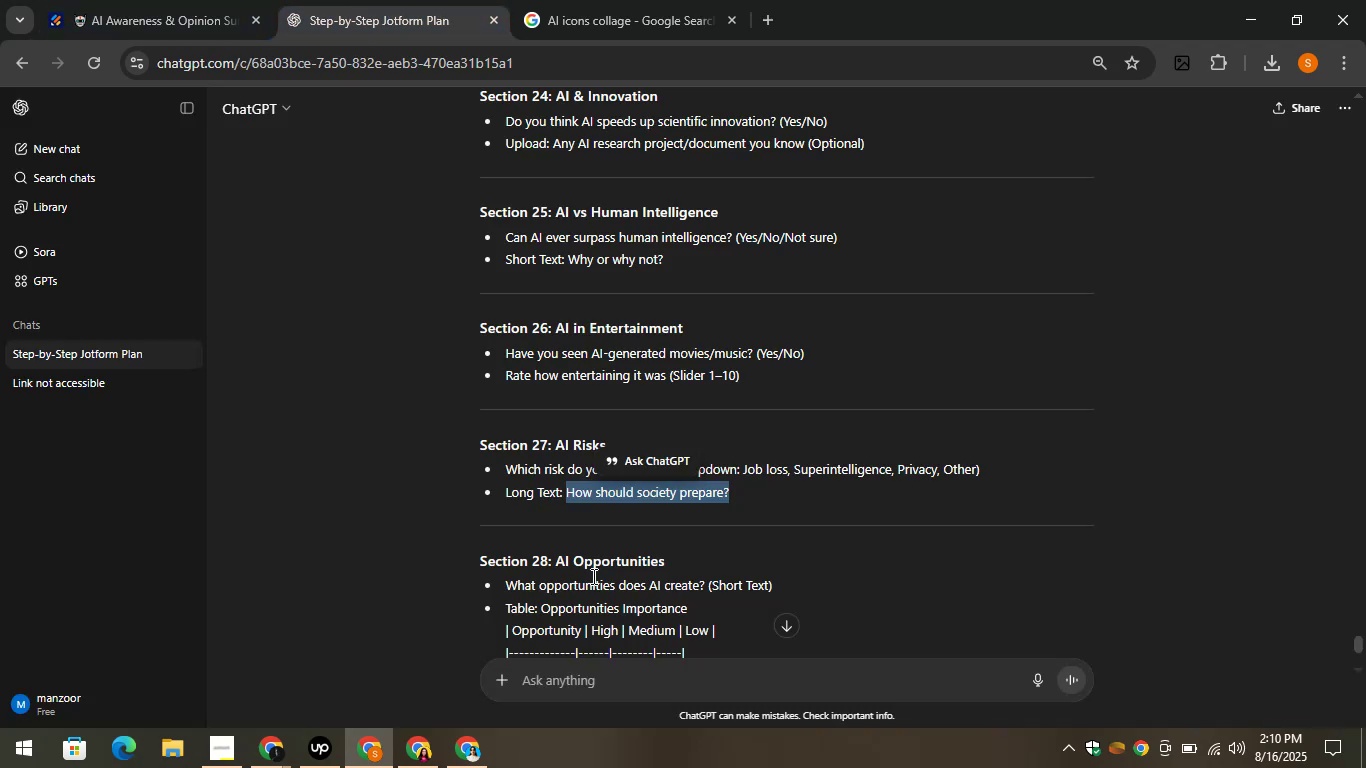 
left_click_drag(start_coordinate=[554, 562], to_coordinate=[711, 570])
 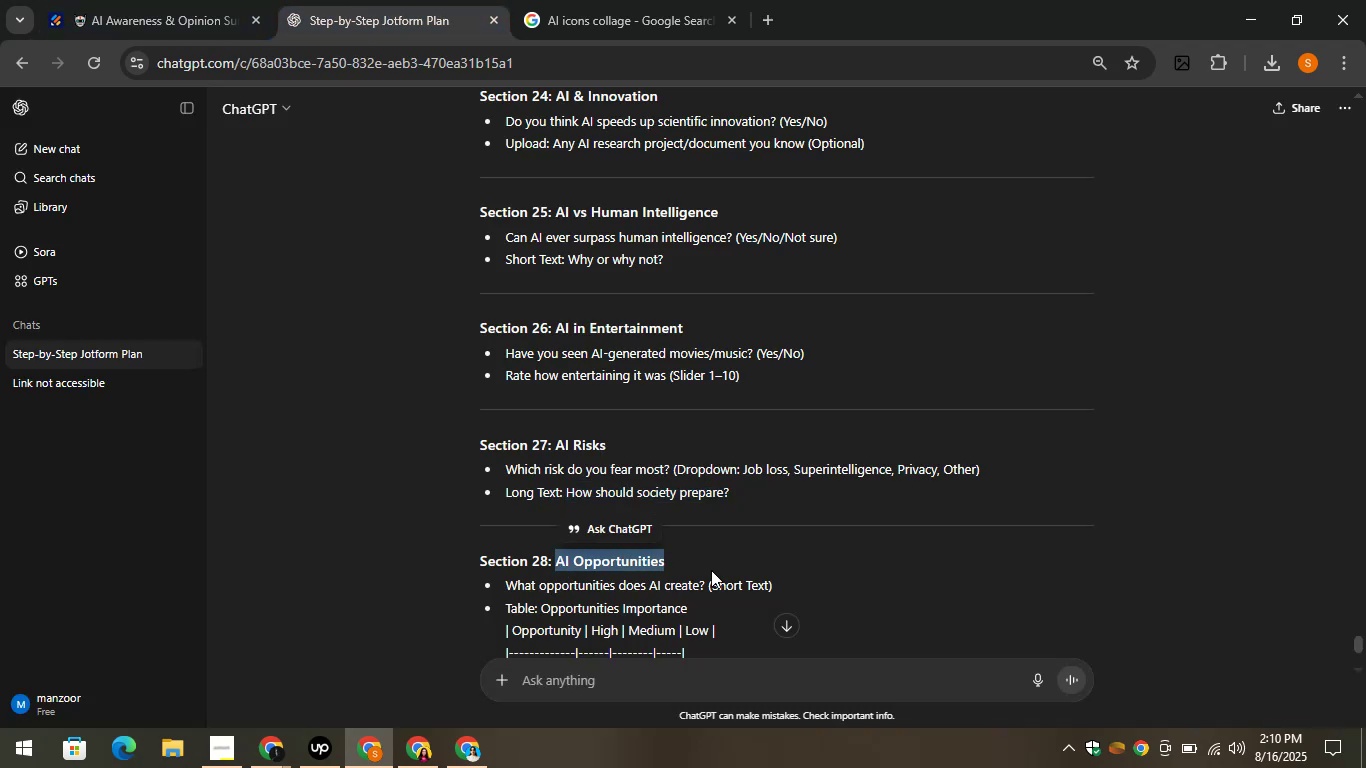 
key(Control+C)
 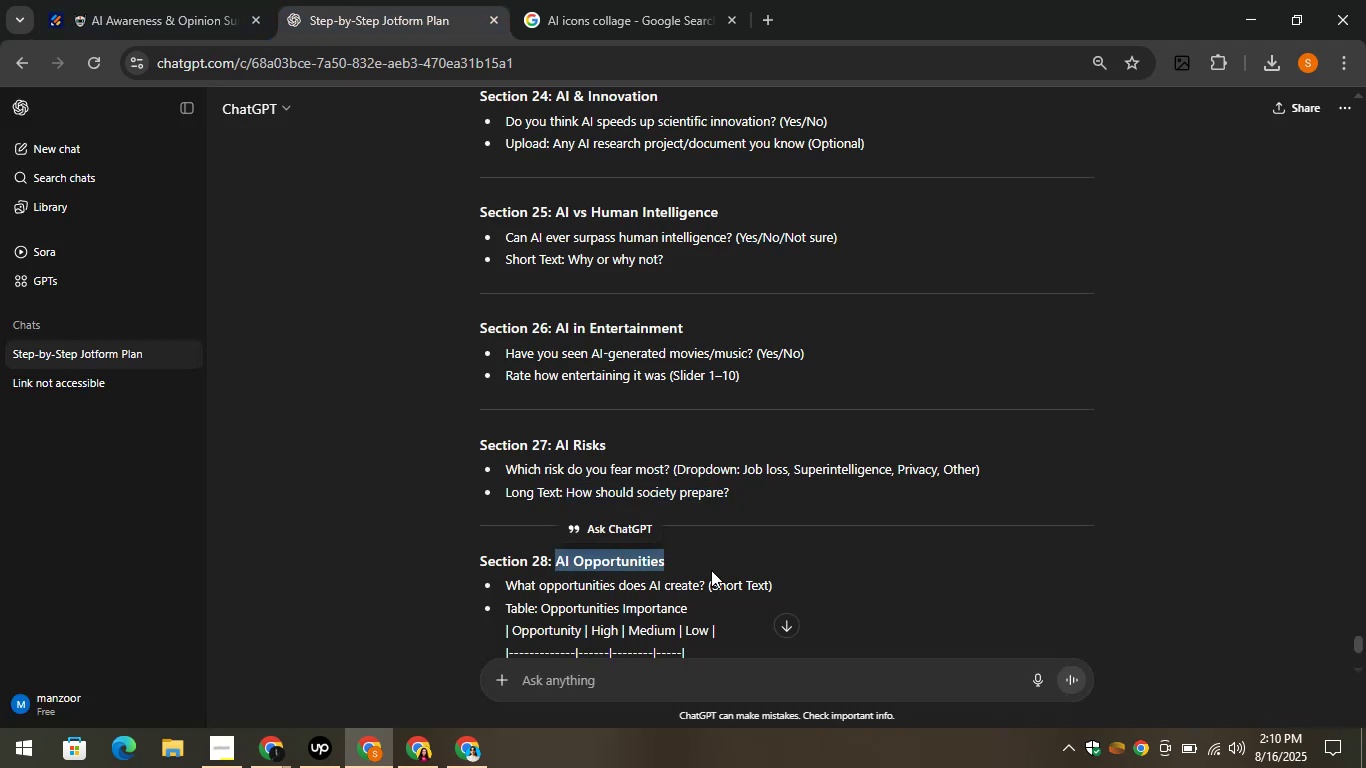 
key(Control+C)
 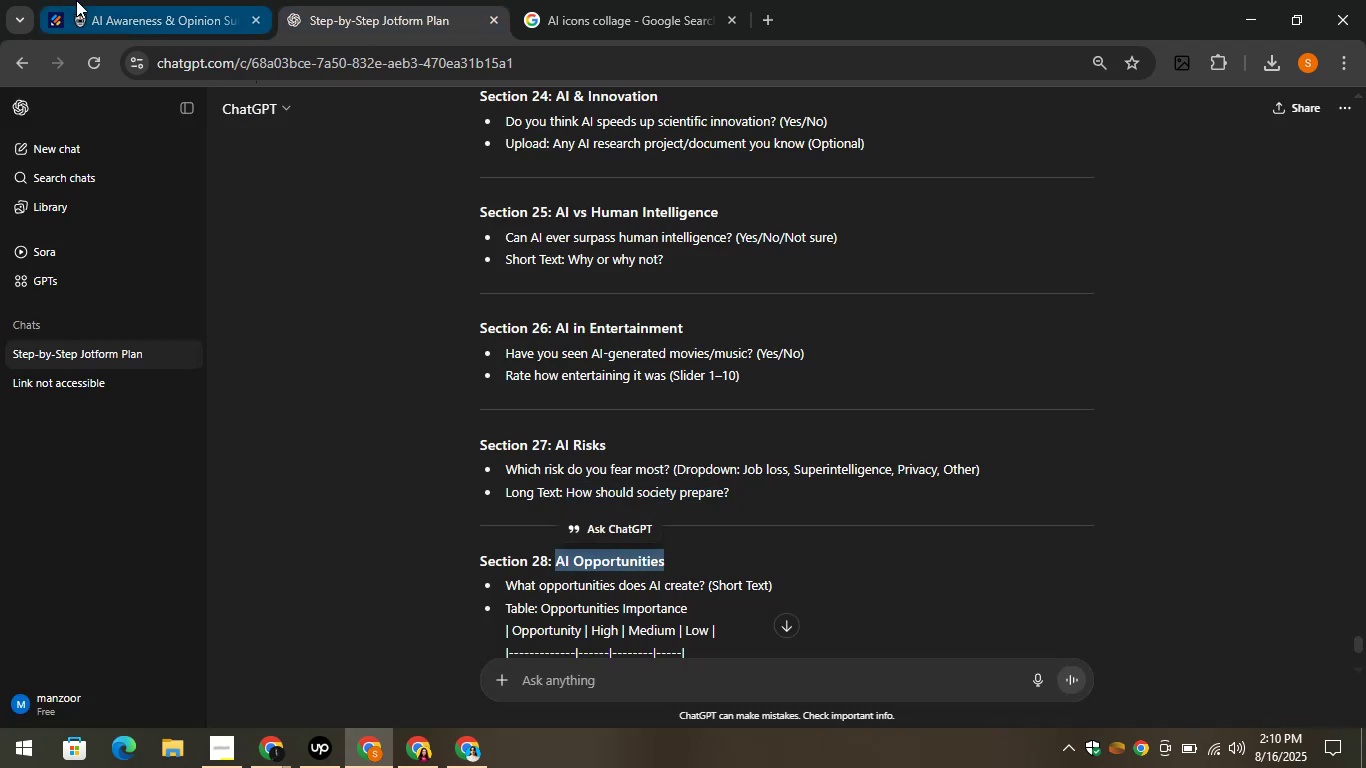 
left_click([76, 0])
 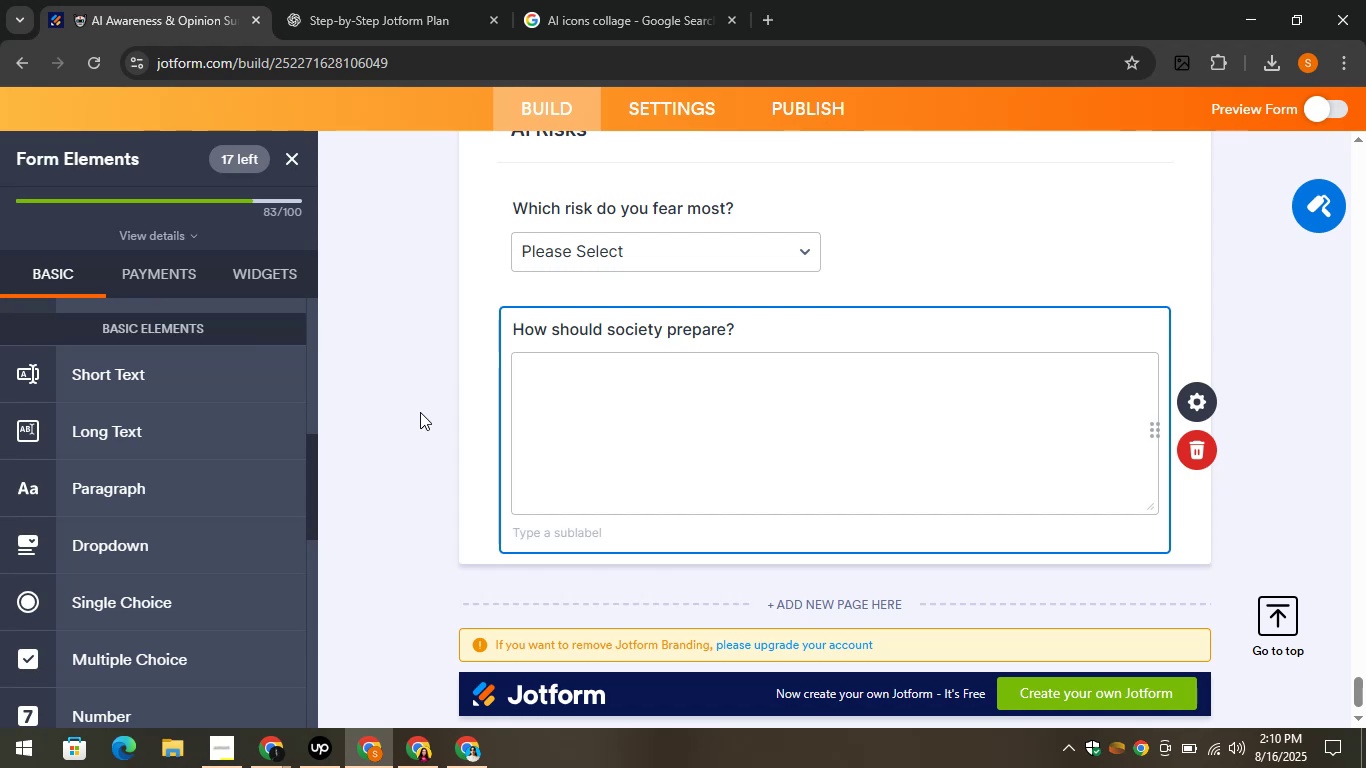 
wait(9.0)
 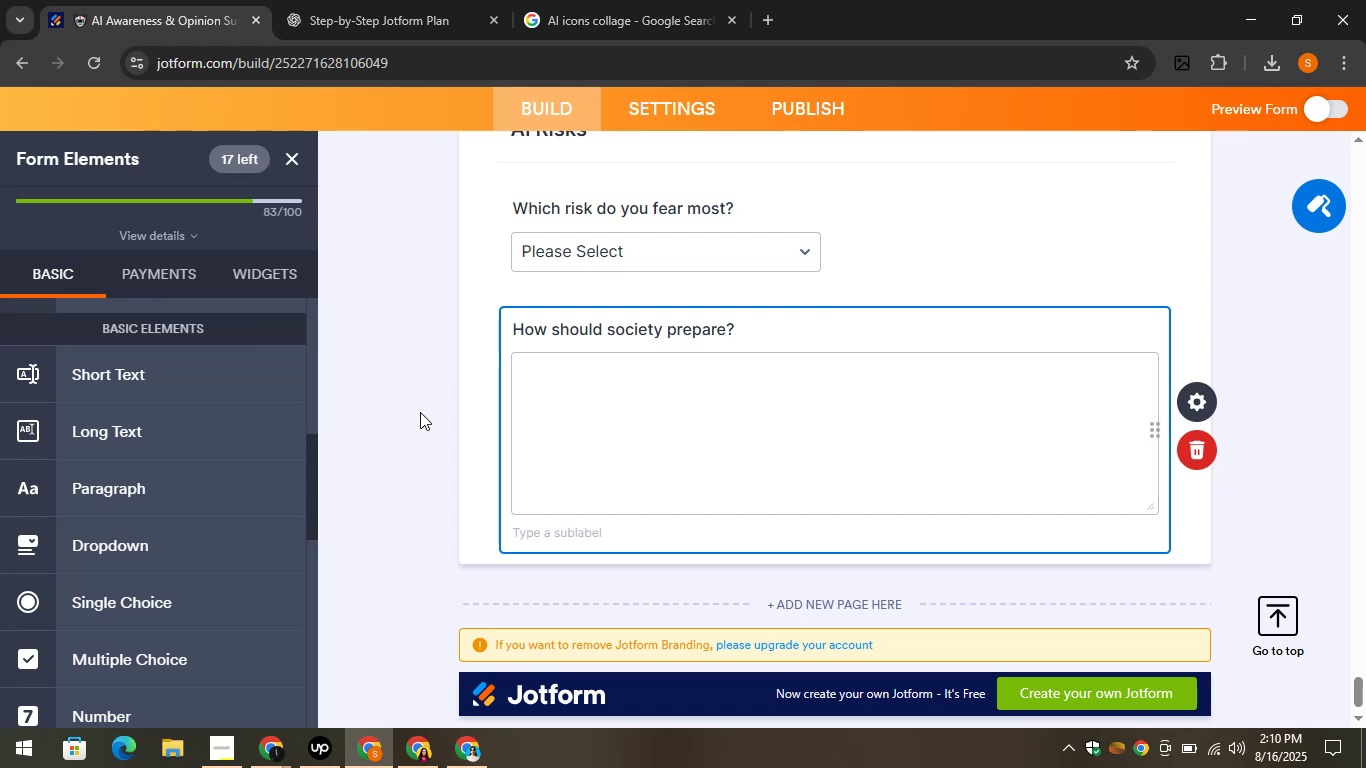 
left_click([371, 0])
 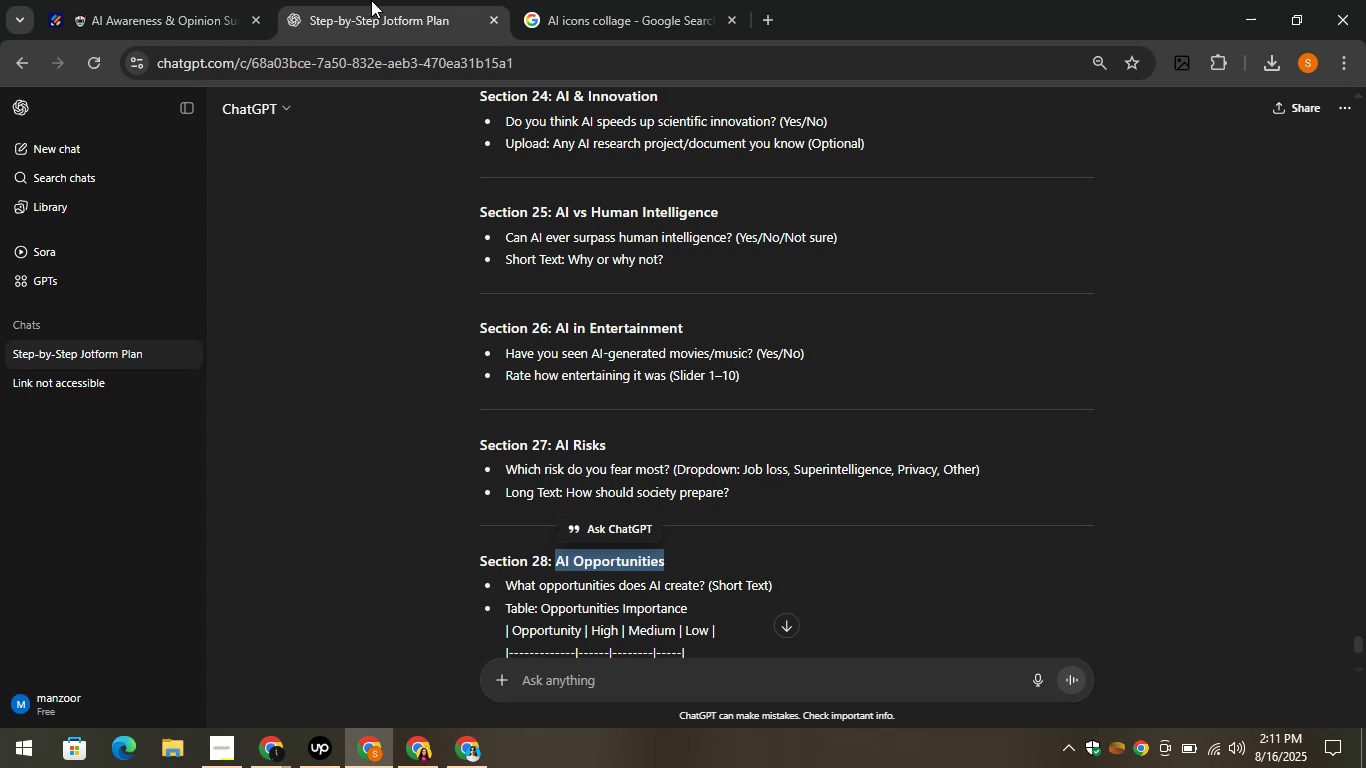 
wait(9.66)
 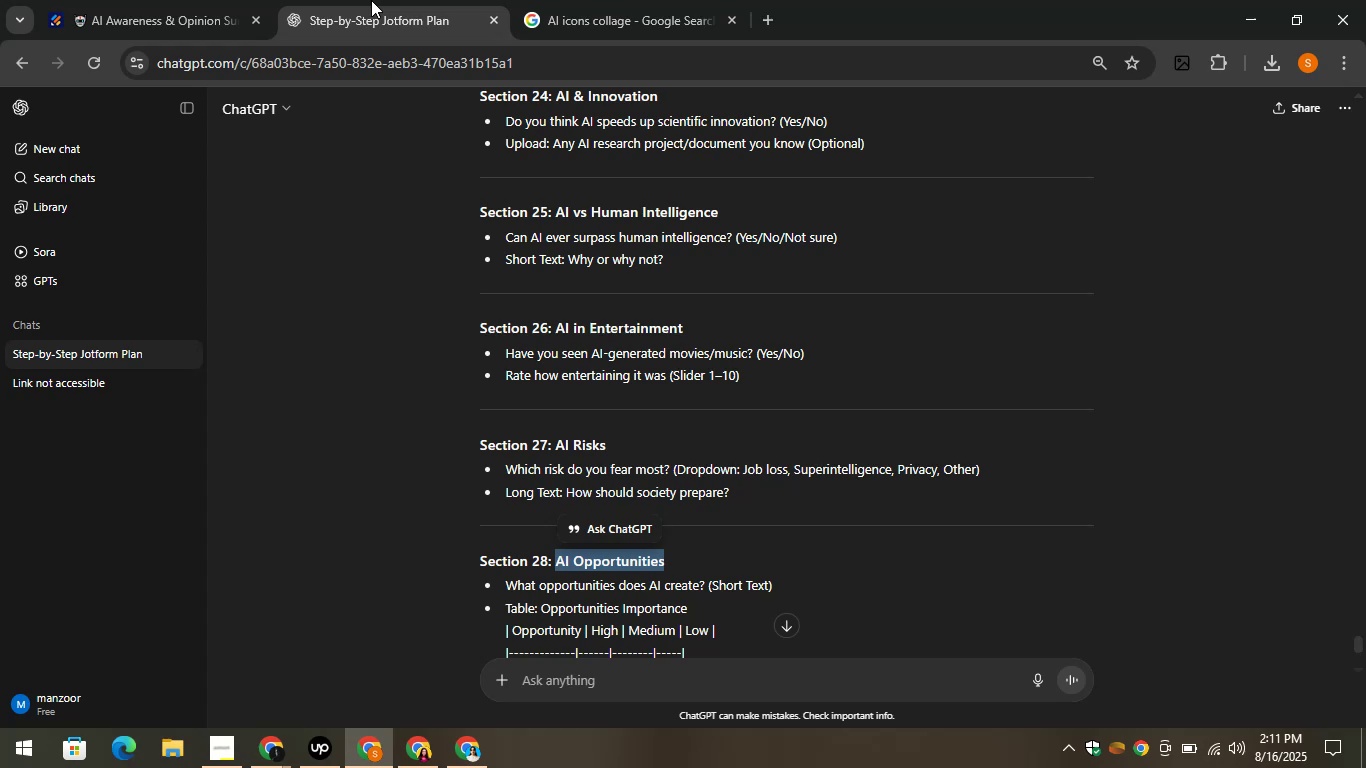 
left_click_drag(start_coordinate=[503, 585], to_coordinate=[703, 589])
 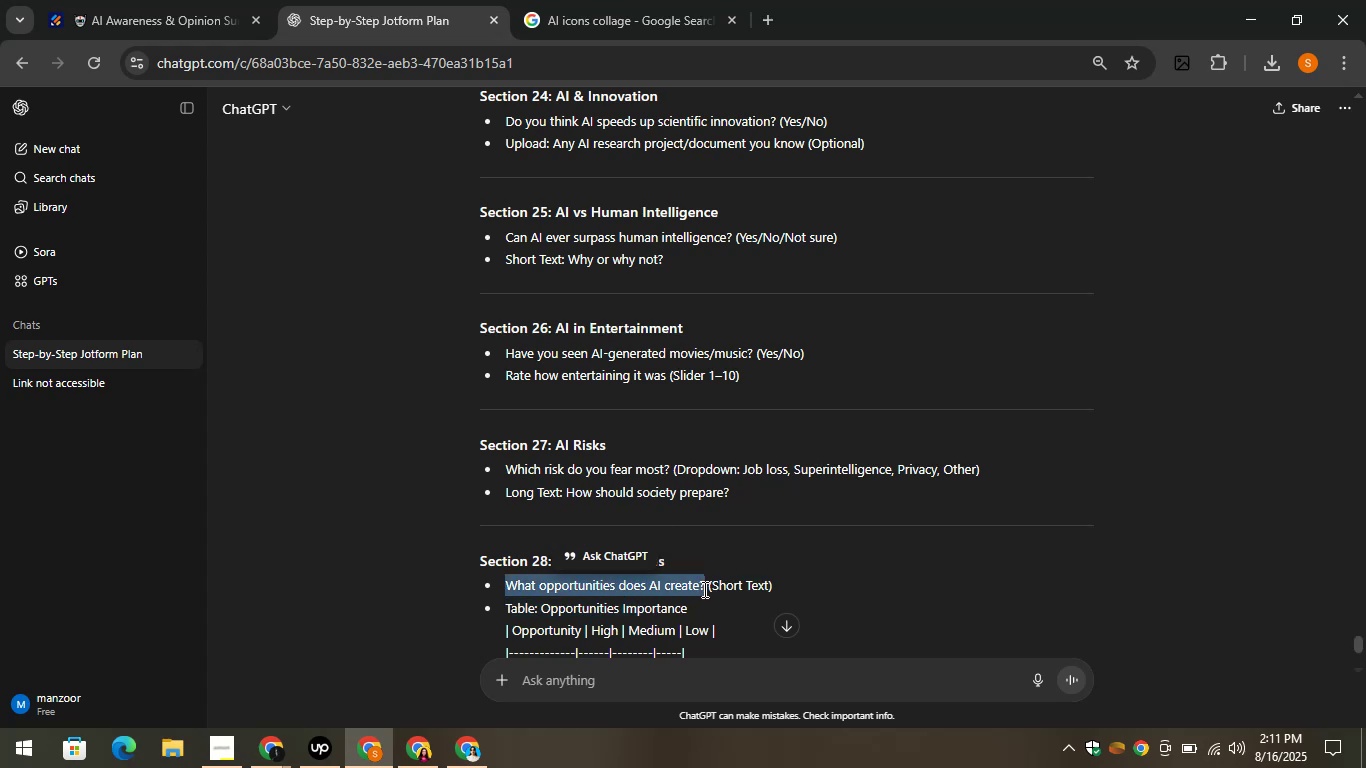 
key(Control+C)
 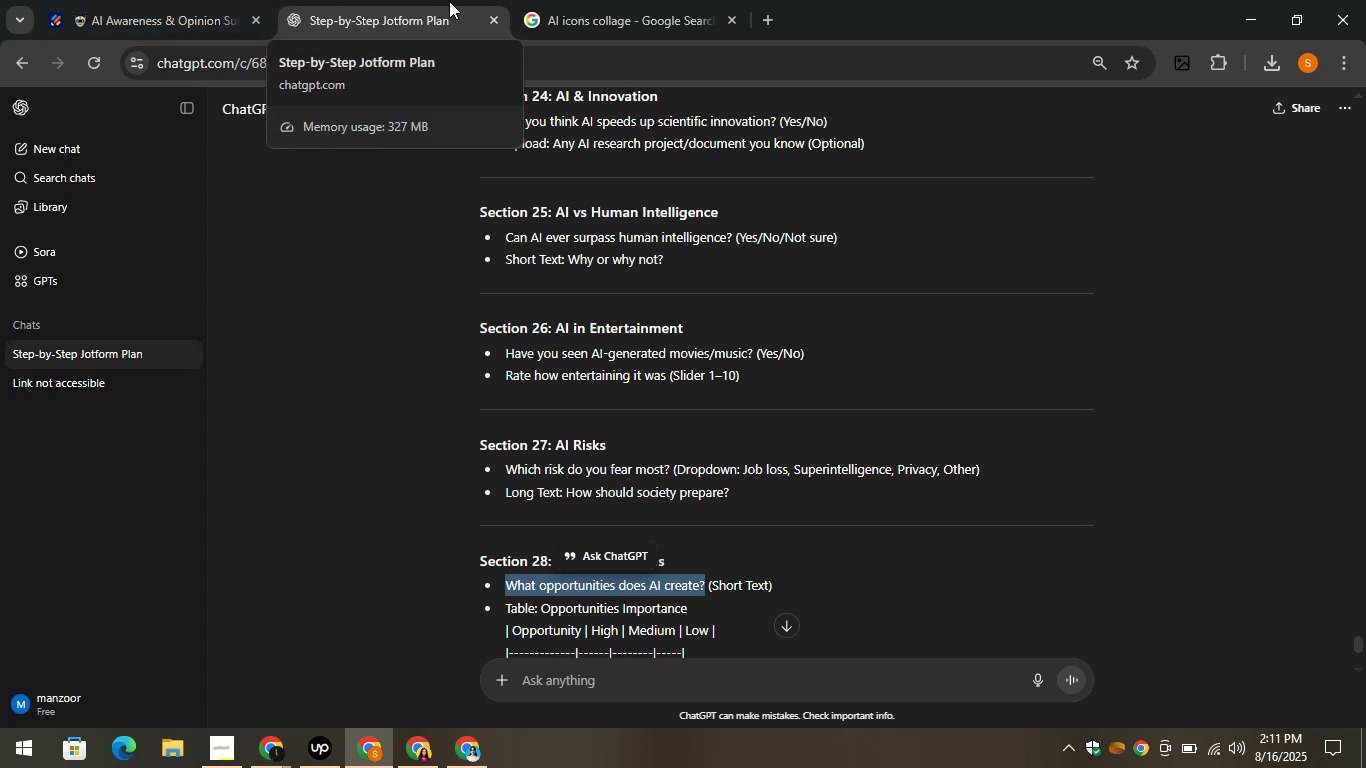 
wait(5.97)
 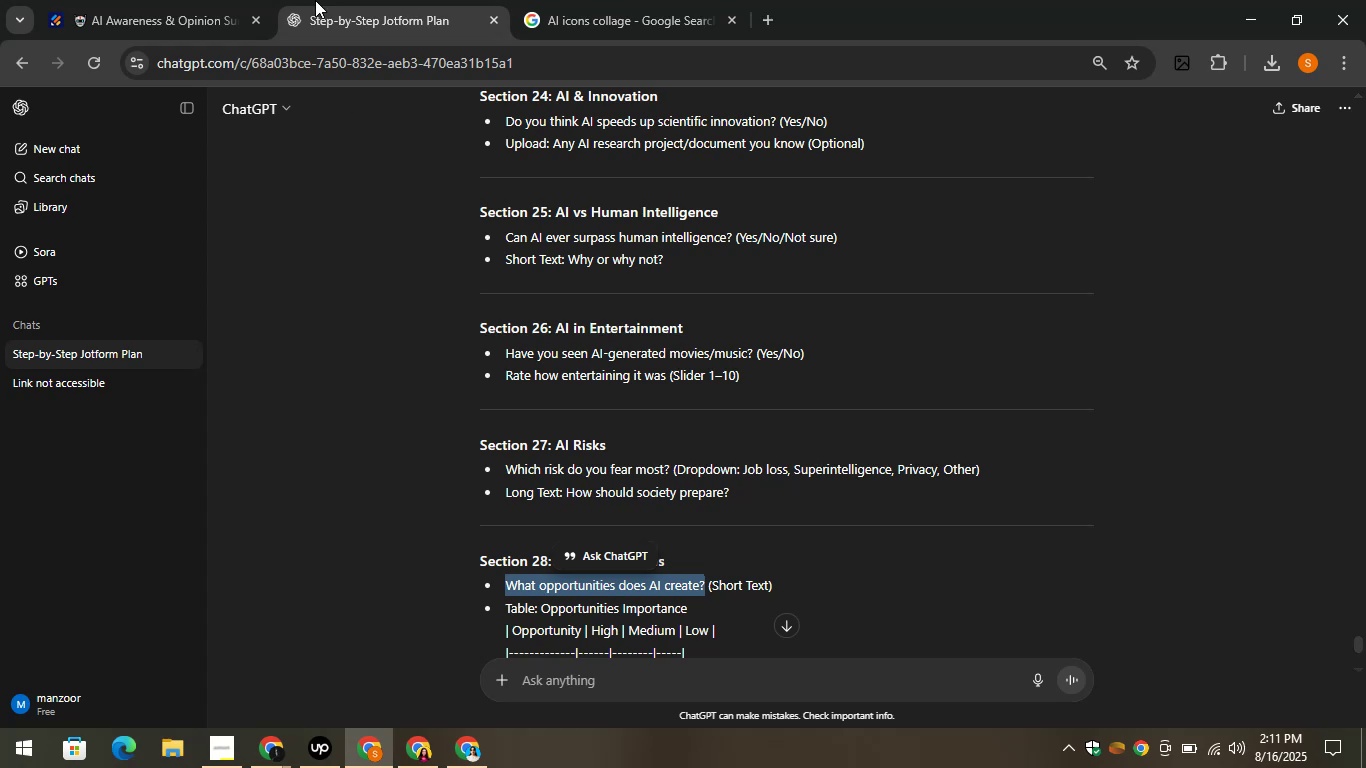 
mouse_move([180, 0])
 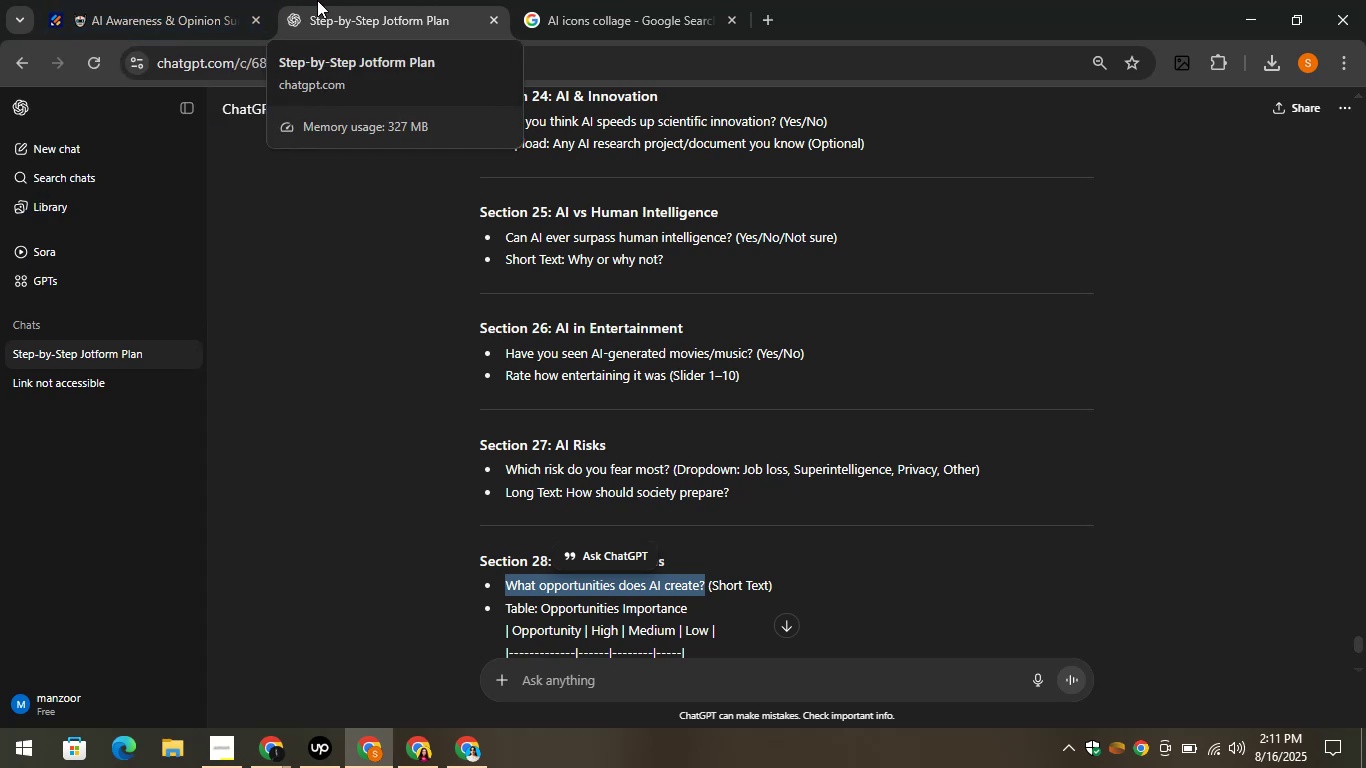 
mouse_move([138, 24])
 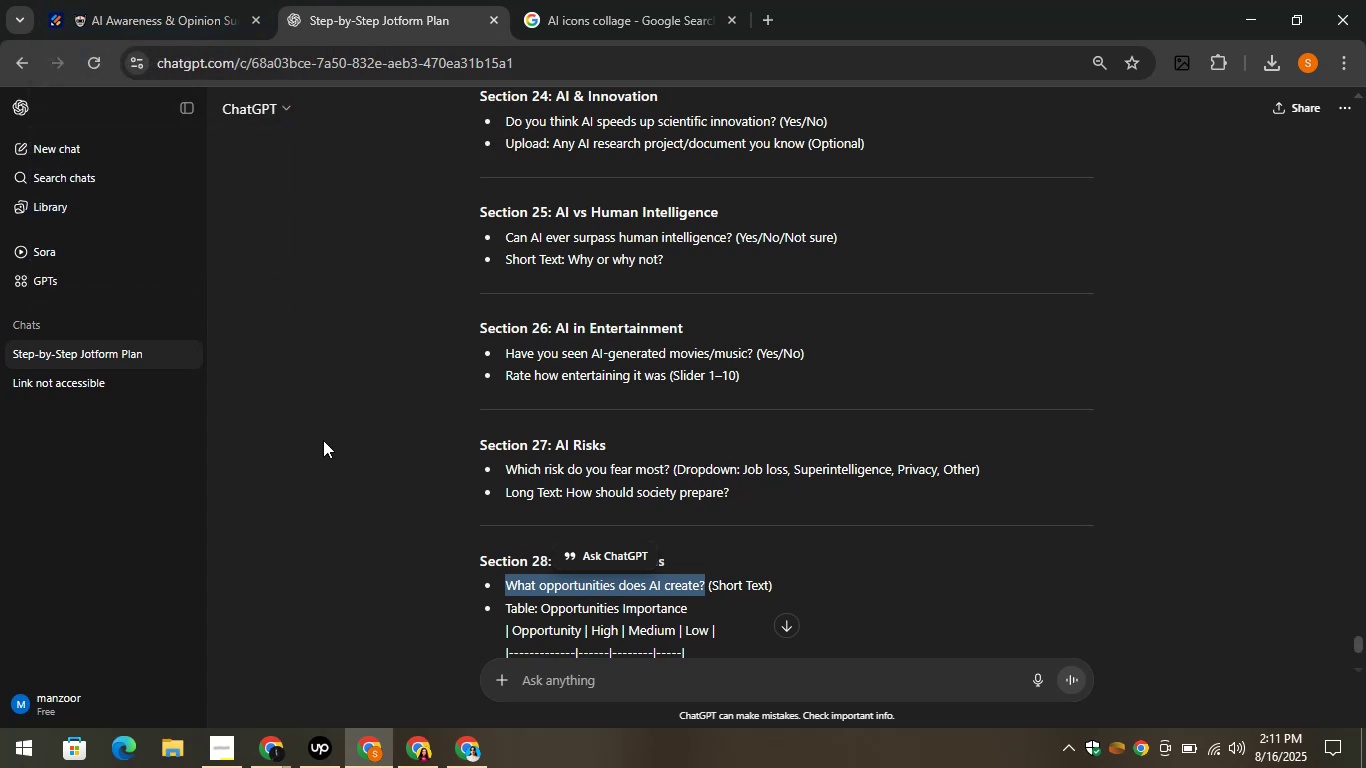 
left_click_drag(start_coordinate=[323, 447], to_coordinate=[796, 584])
 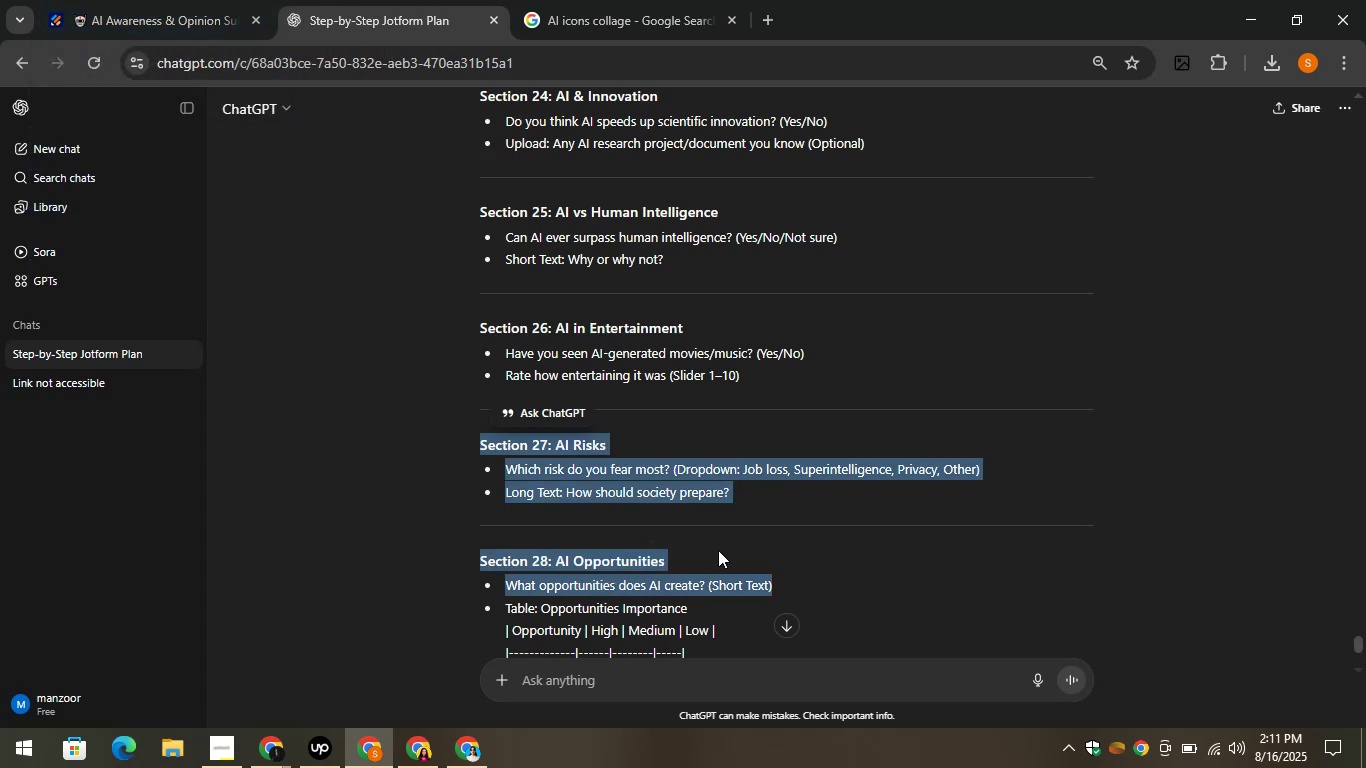 
left_click([718, 550])
 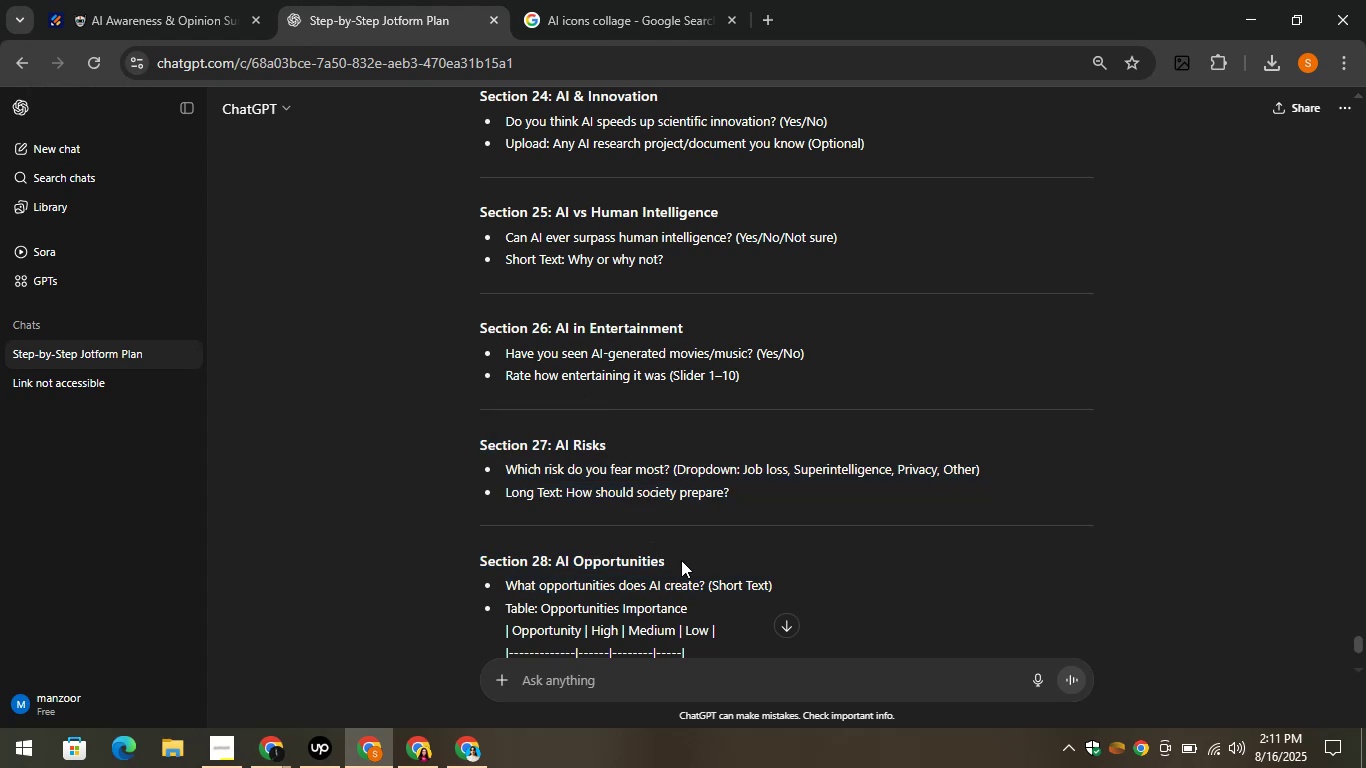 
left_click_drag(start_coordinate=[682, 560], to_coordinate=[555, 563])
 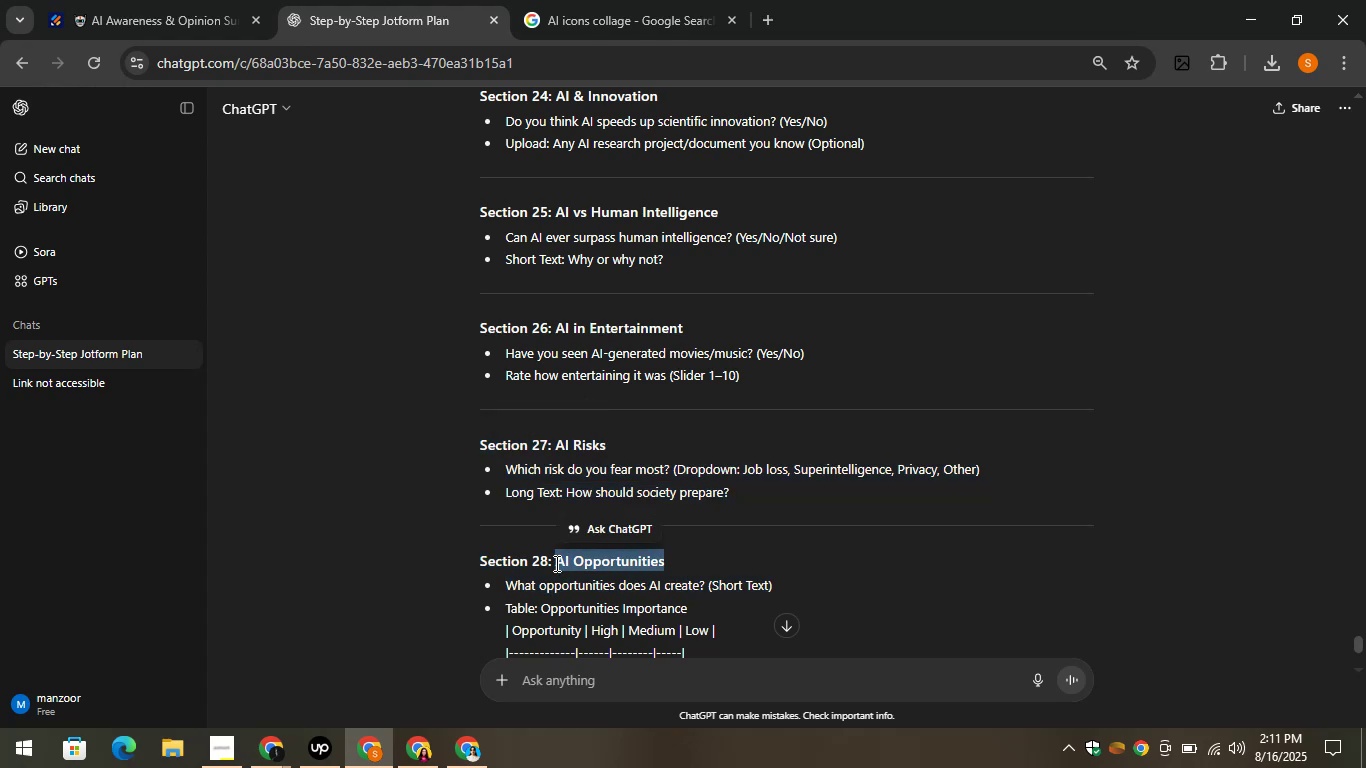 
key(Control+C)
 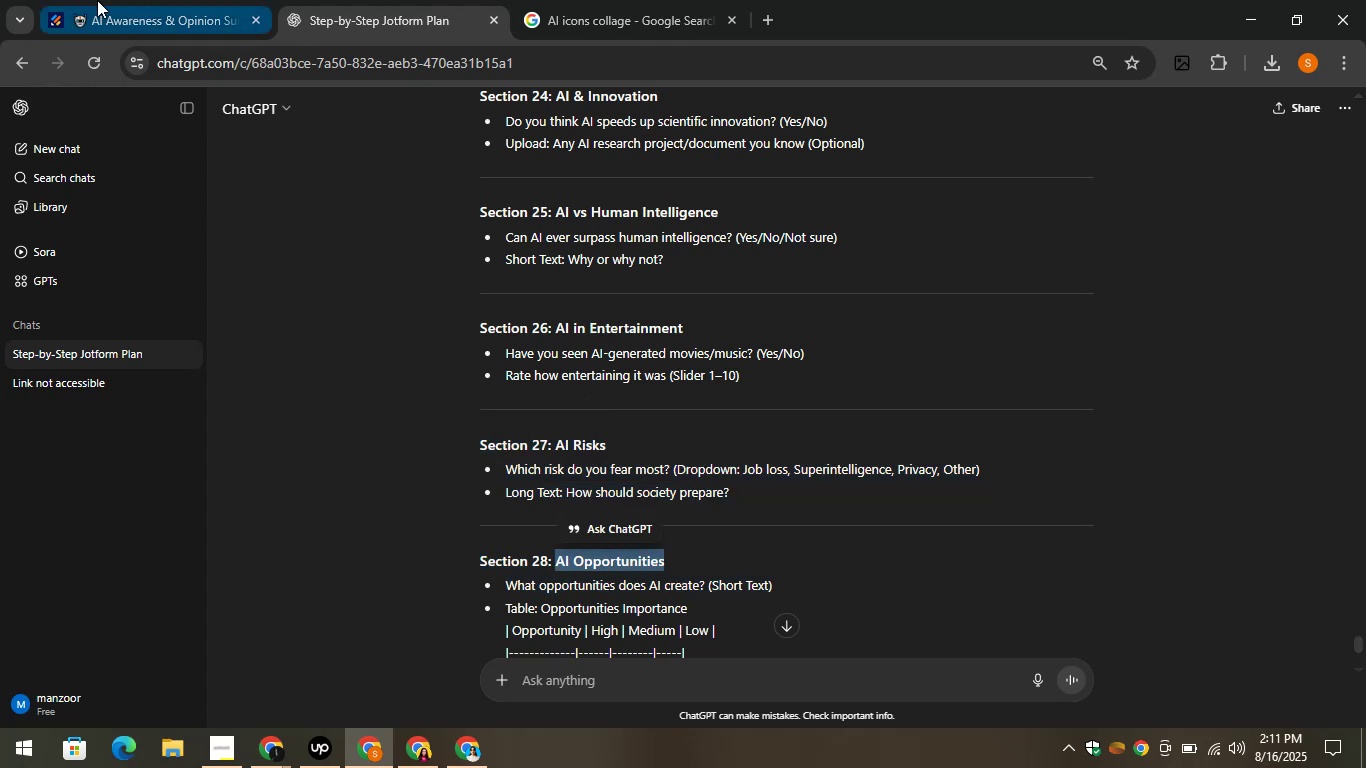 
left_click([97, 0])
 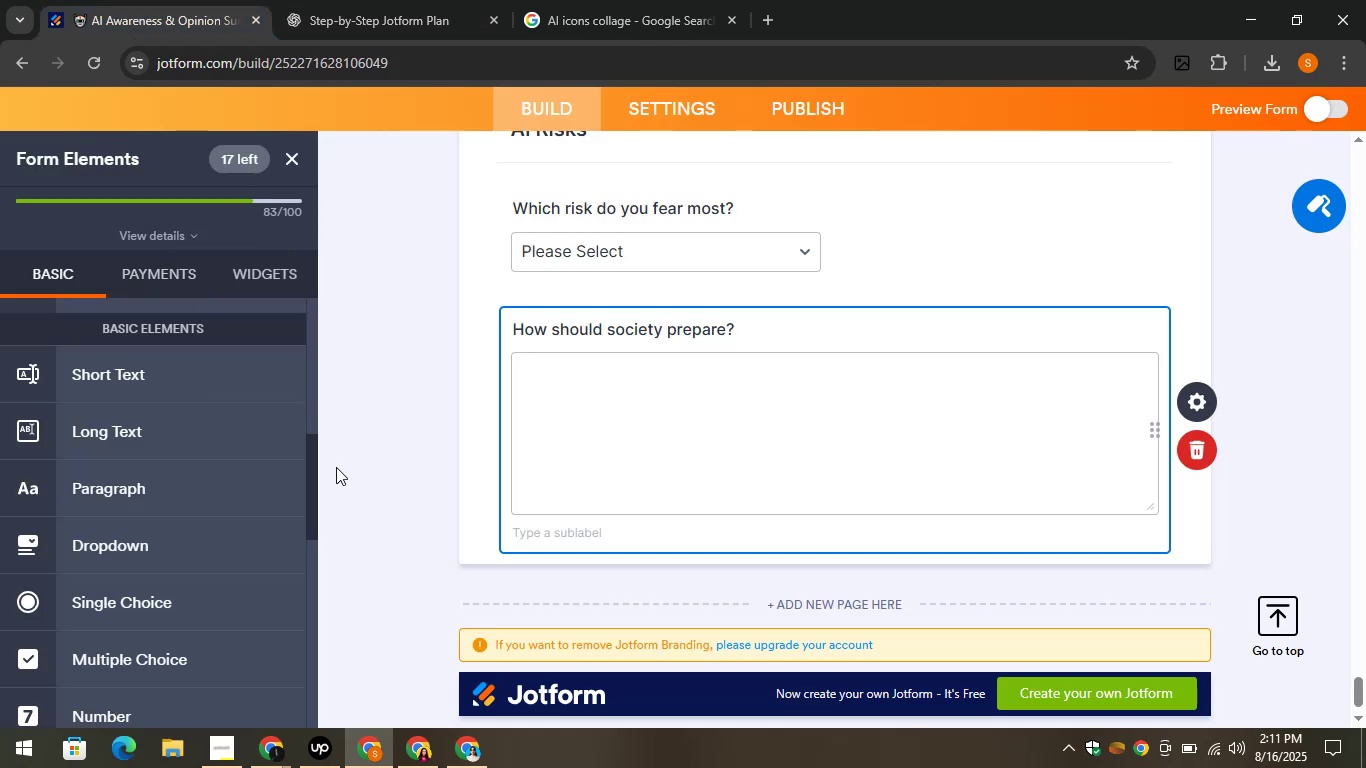 
left_click_drag(start_coordinate=[312, 464], to_coordinate=[298, 289])
 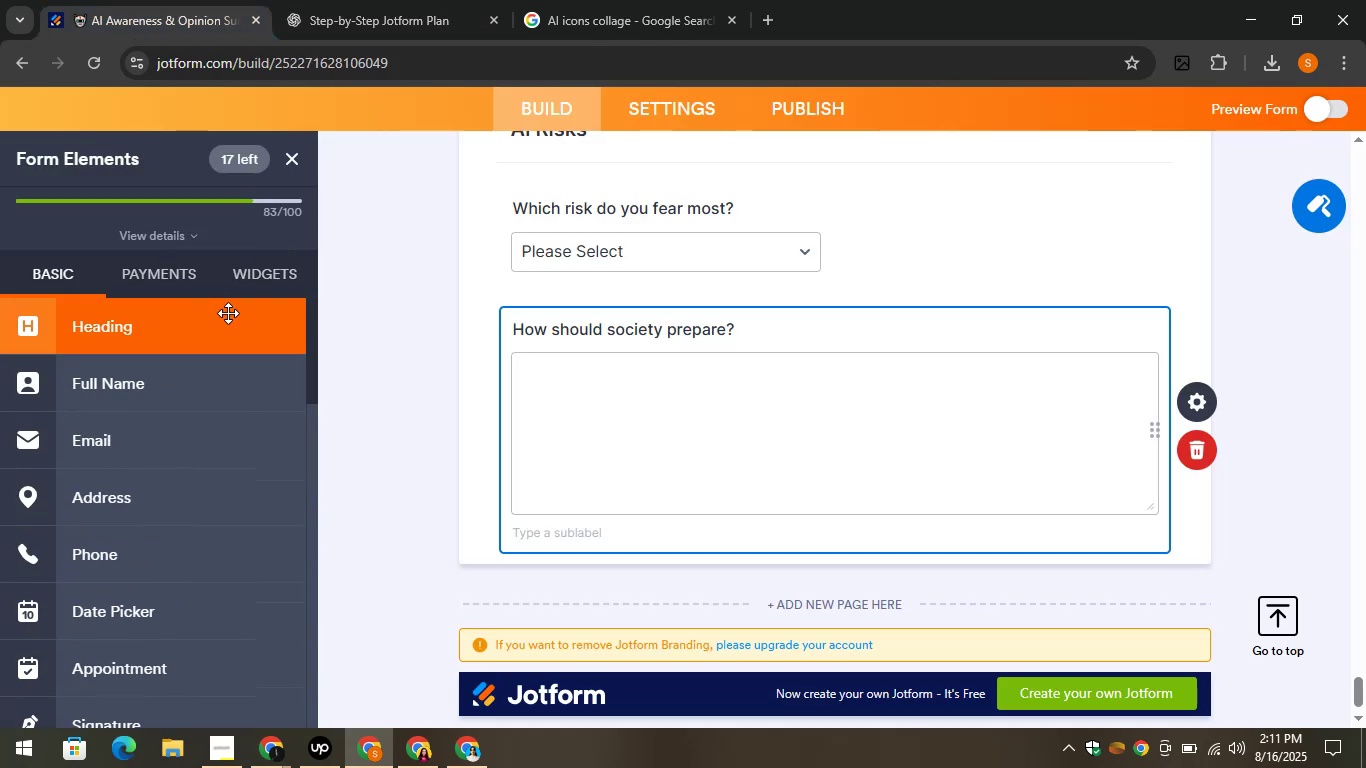 
left_click_drag(start_coordinate=[226, 318], to_coordinate=[746, 435])
 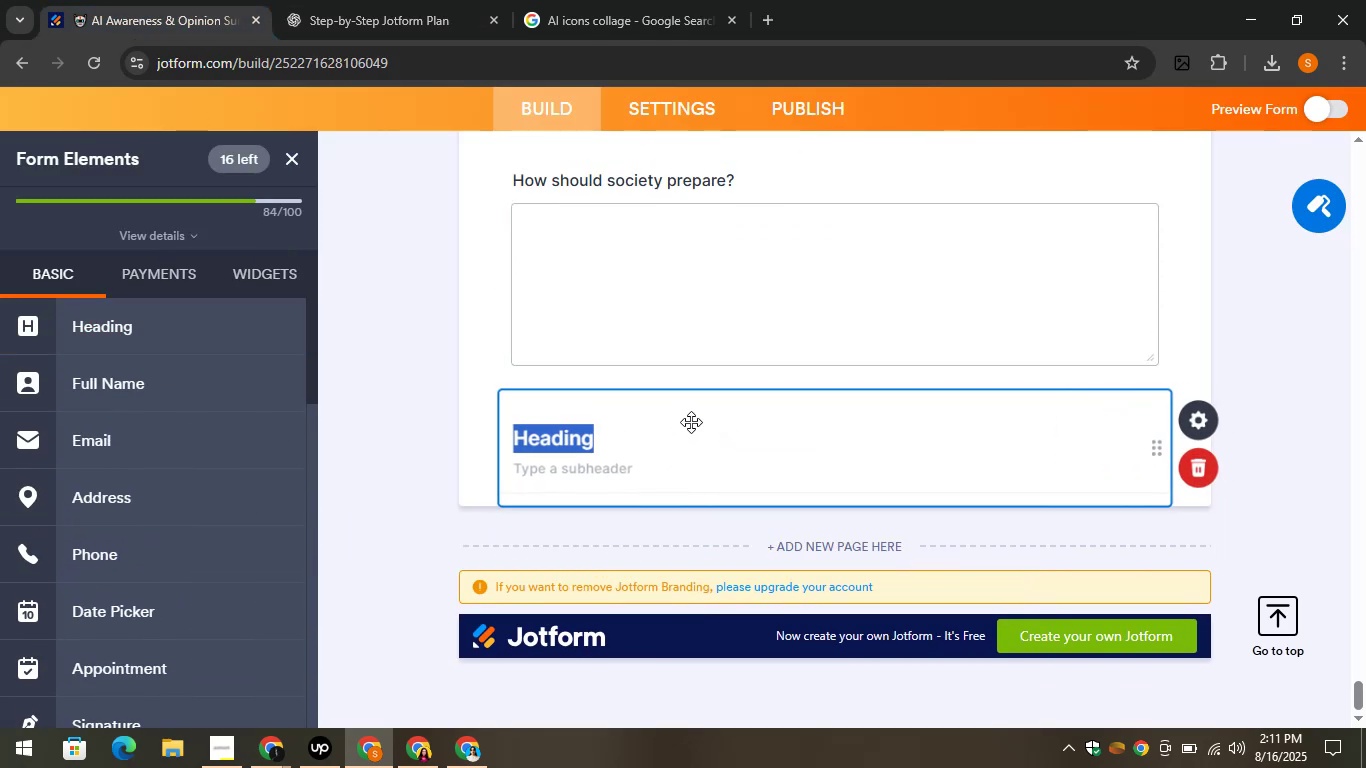 
key(Control+V)
 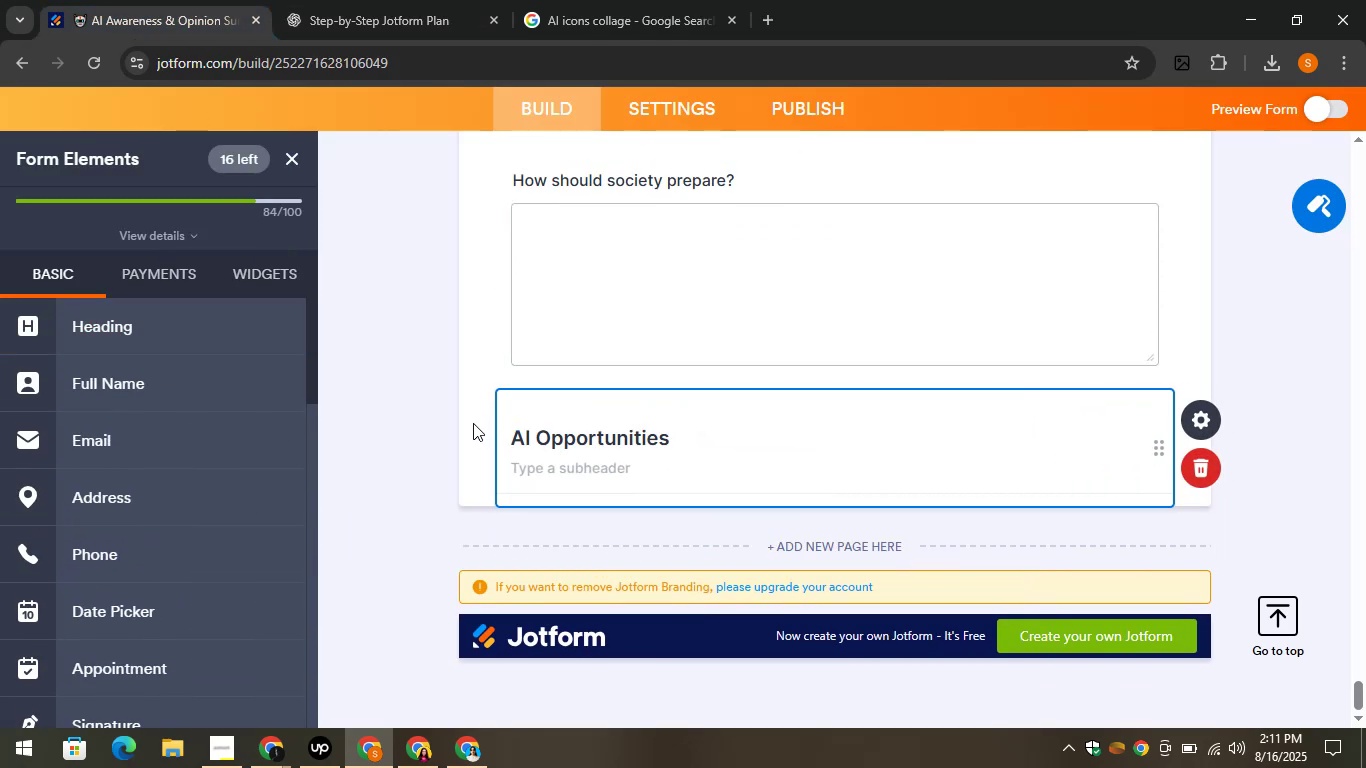 
left_click([473, 423])
 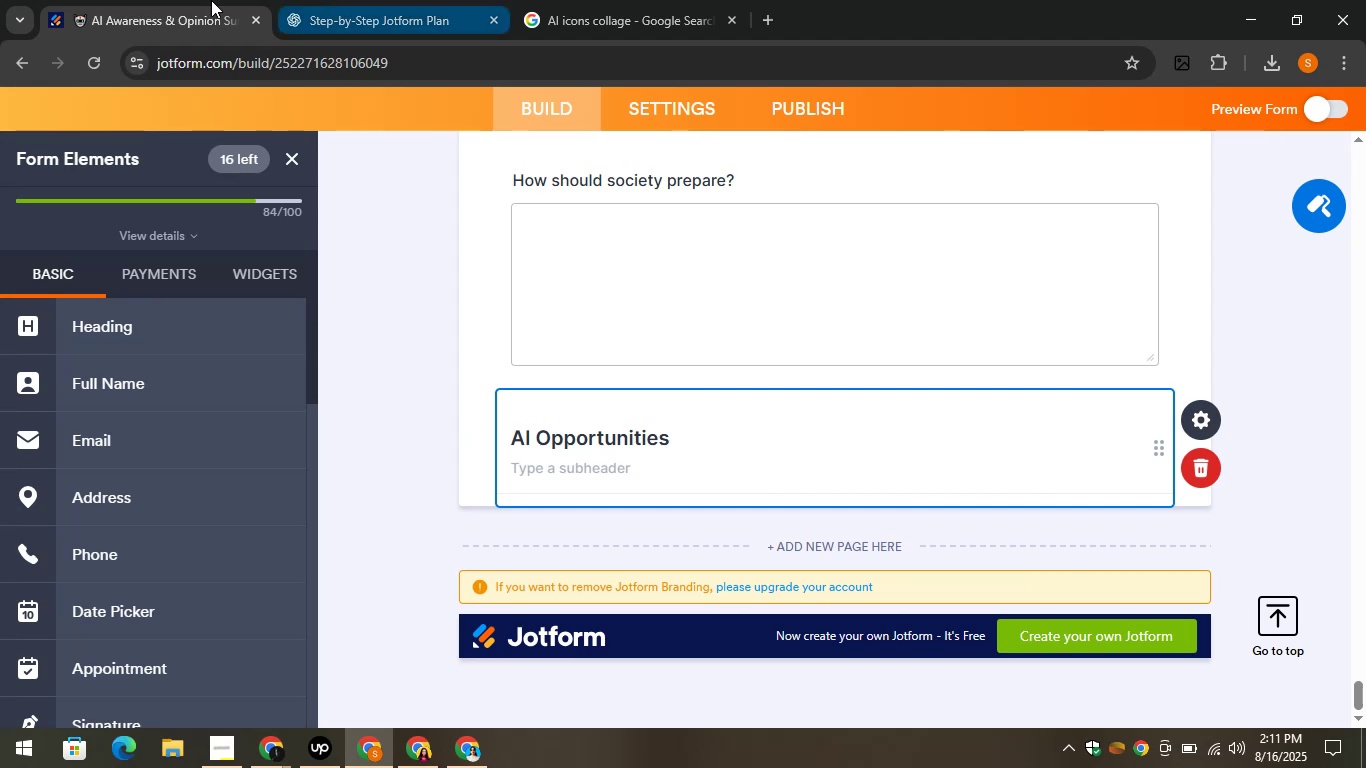 
left_click([117, 0])
 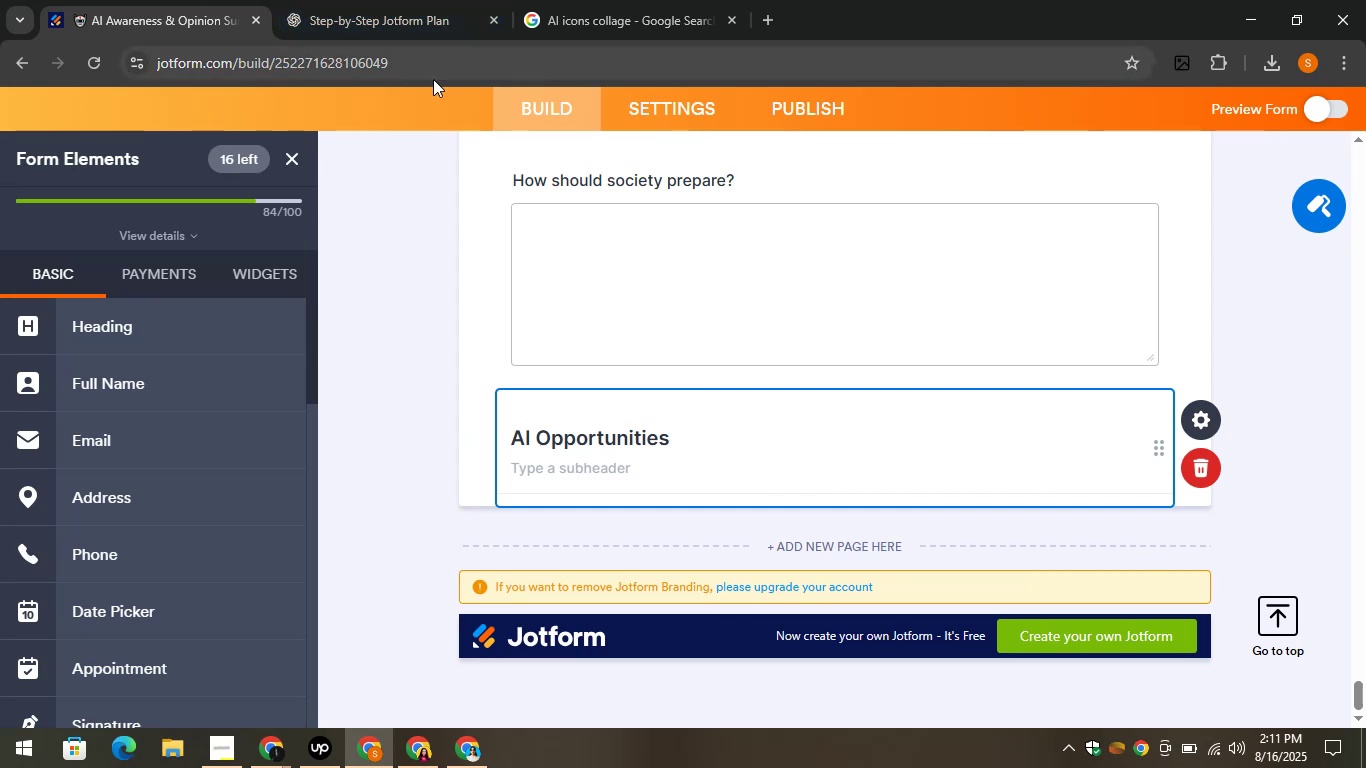 
left_click([411, 0])
 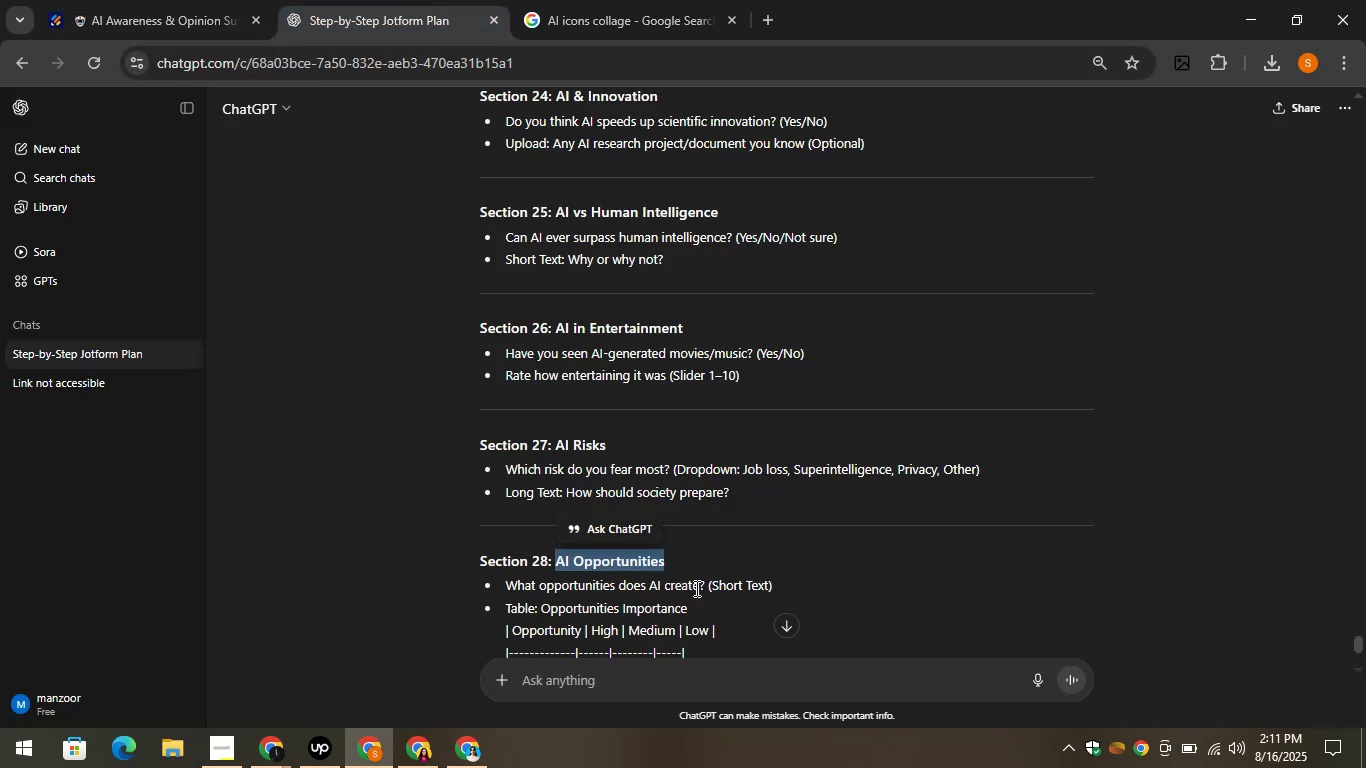 
left_click_drag(start_coordinate=[705, 585], to_coordinate=[507, 588])
 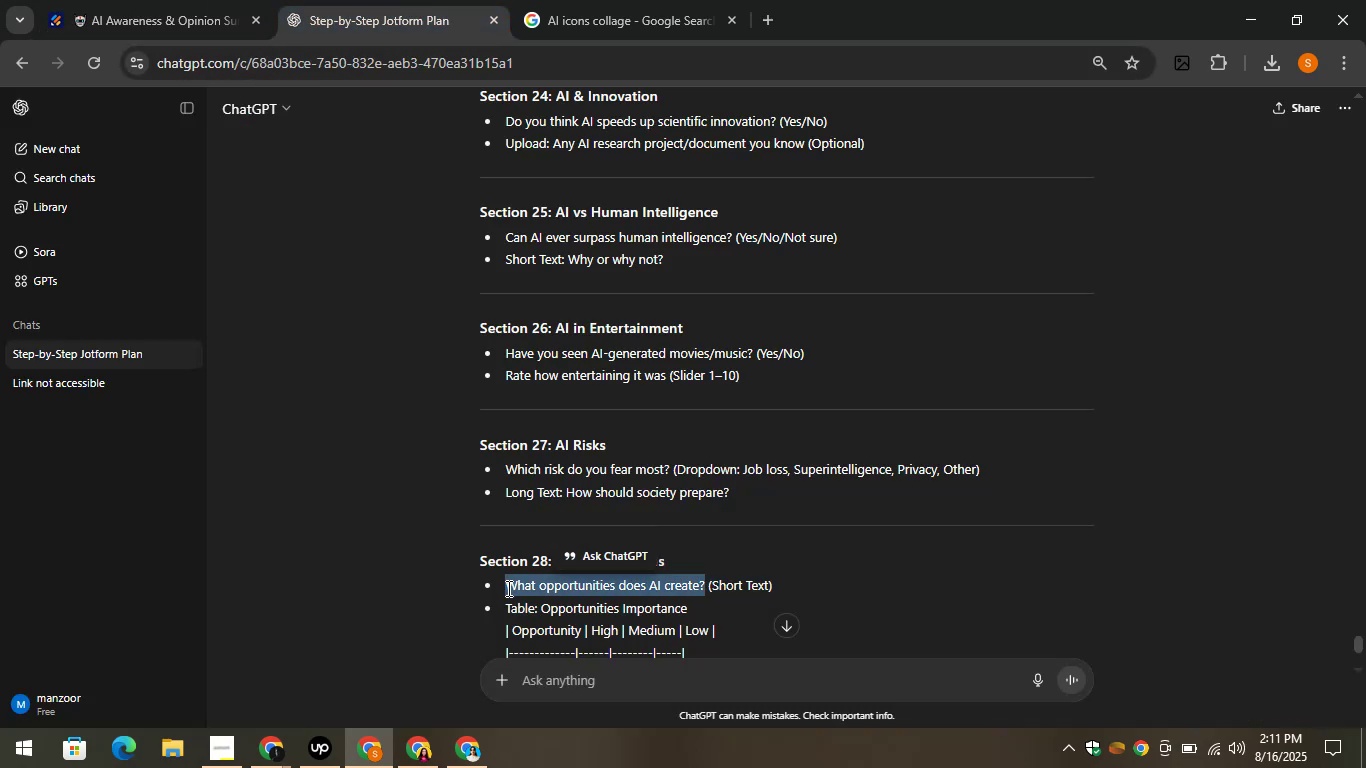 
key(Control+C)
 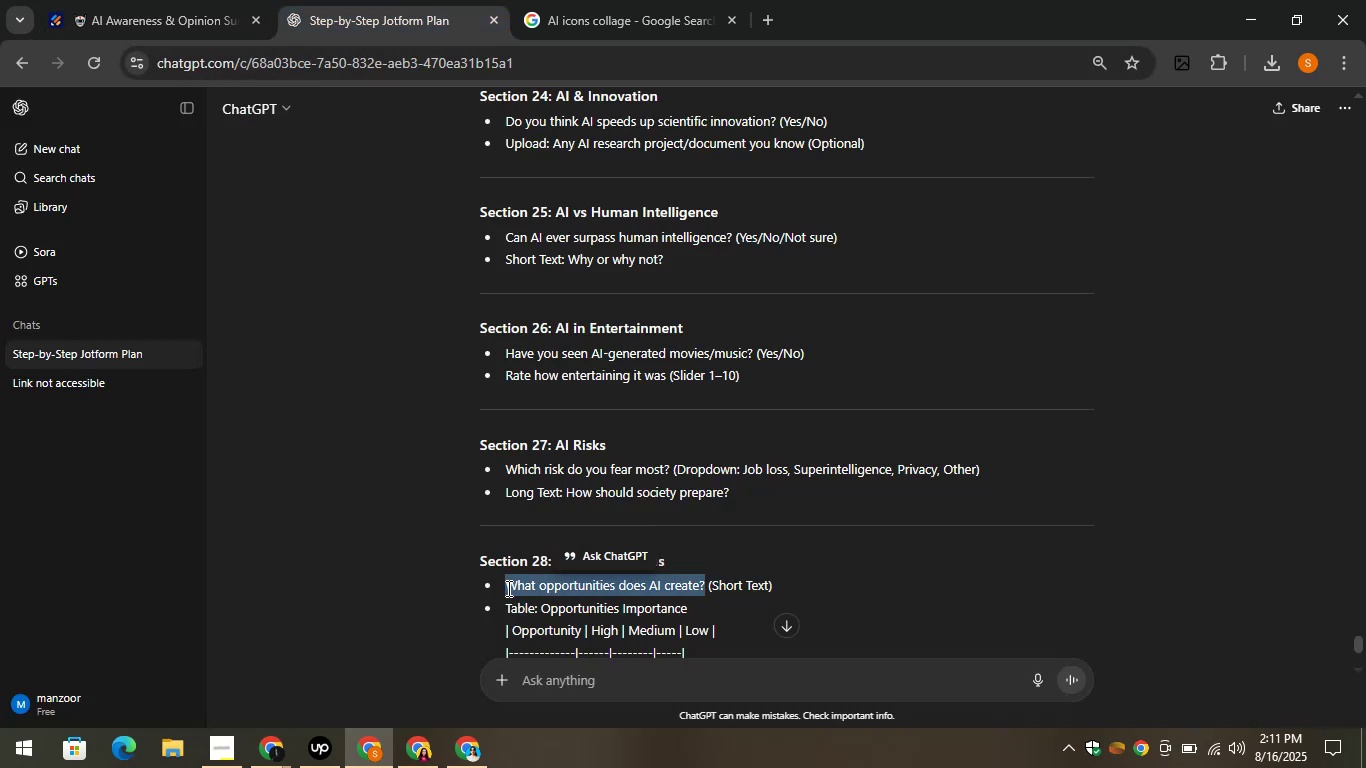 
key(Control+C)
 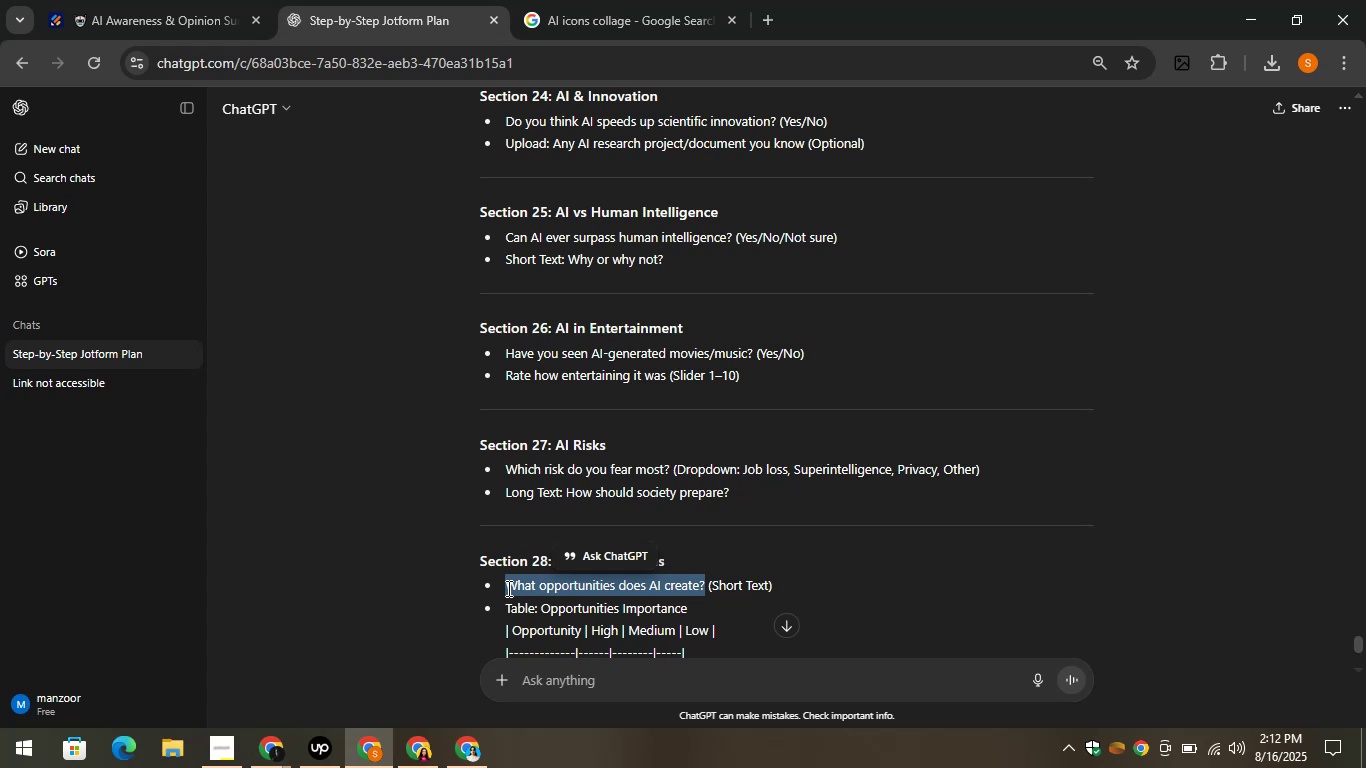 
wait(24.97)
 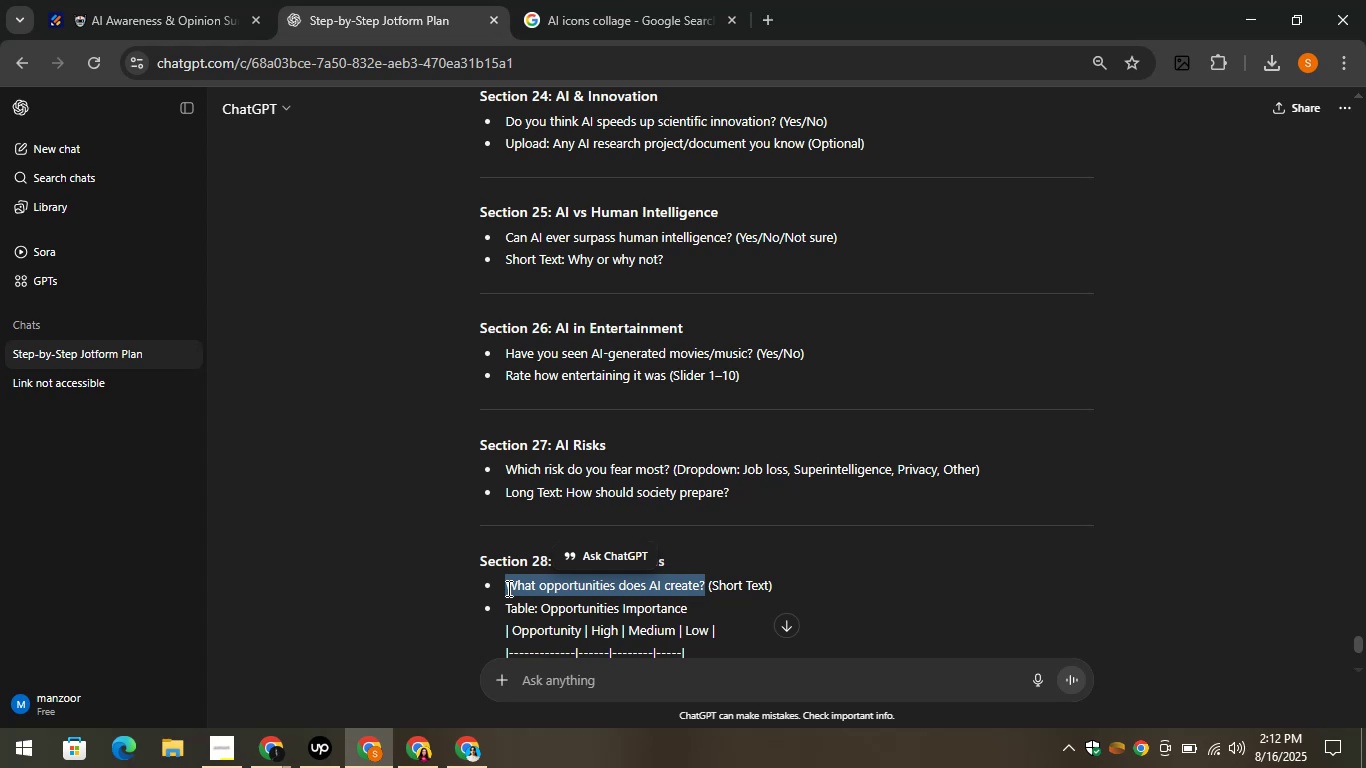 
left_click([802, 538])
 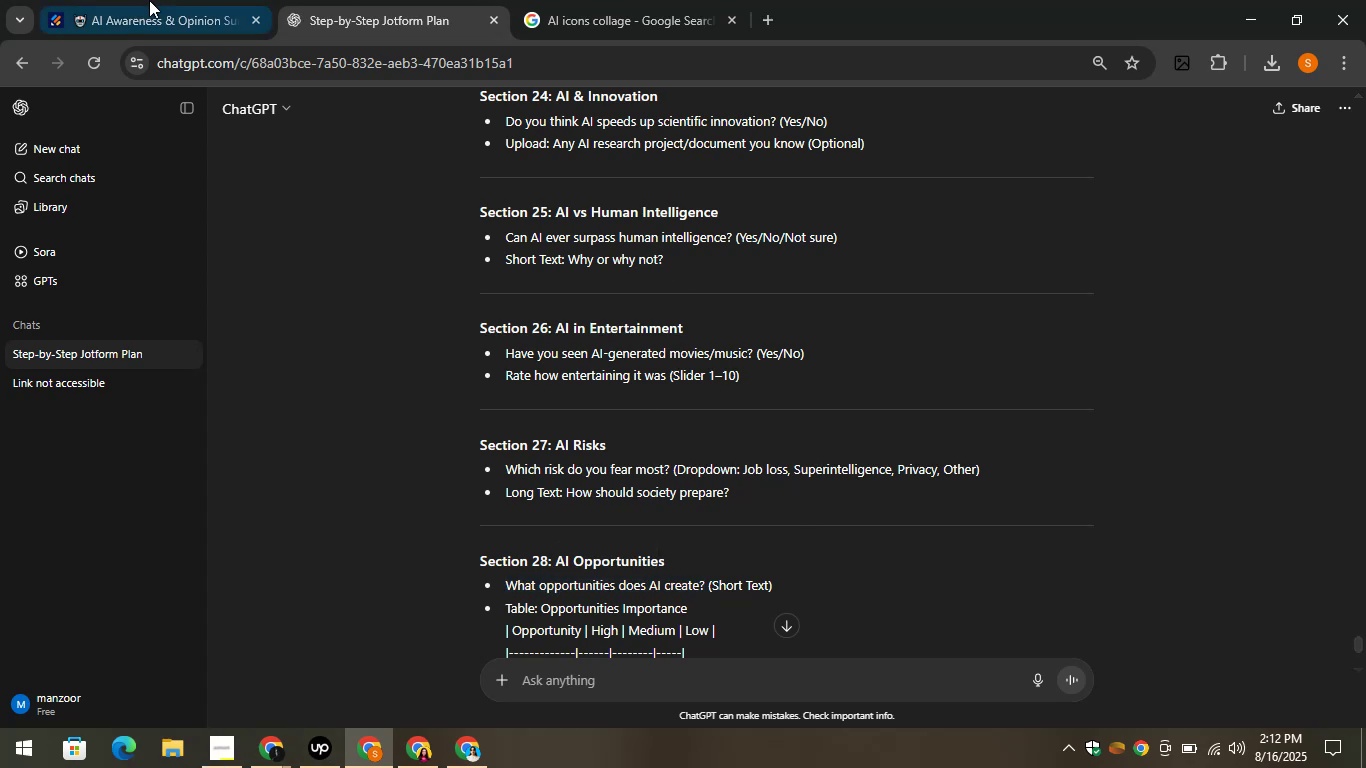 
left_click([147, 0])
 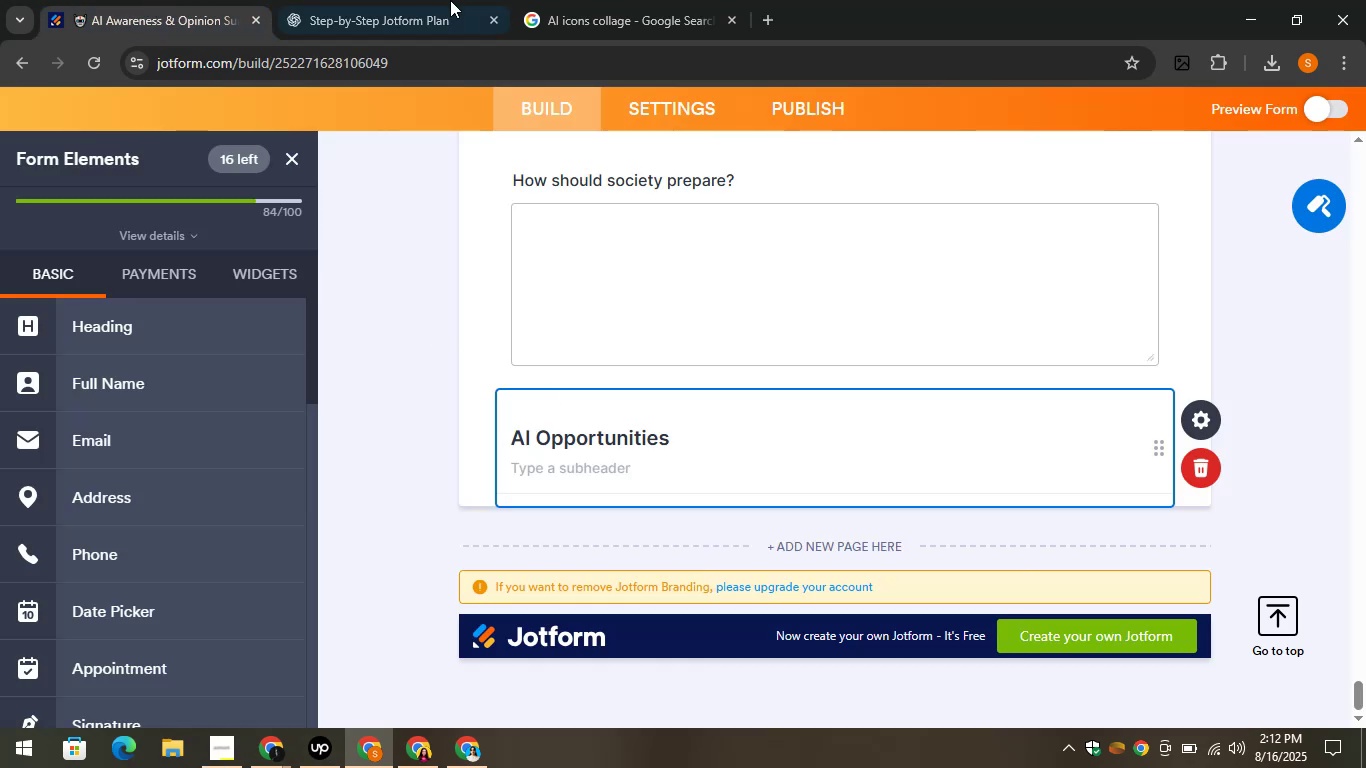 
left_click([446, 0])
 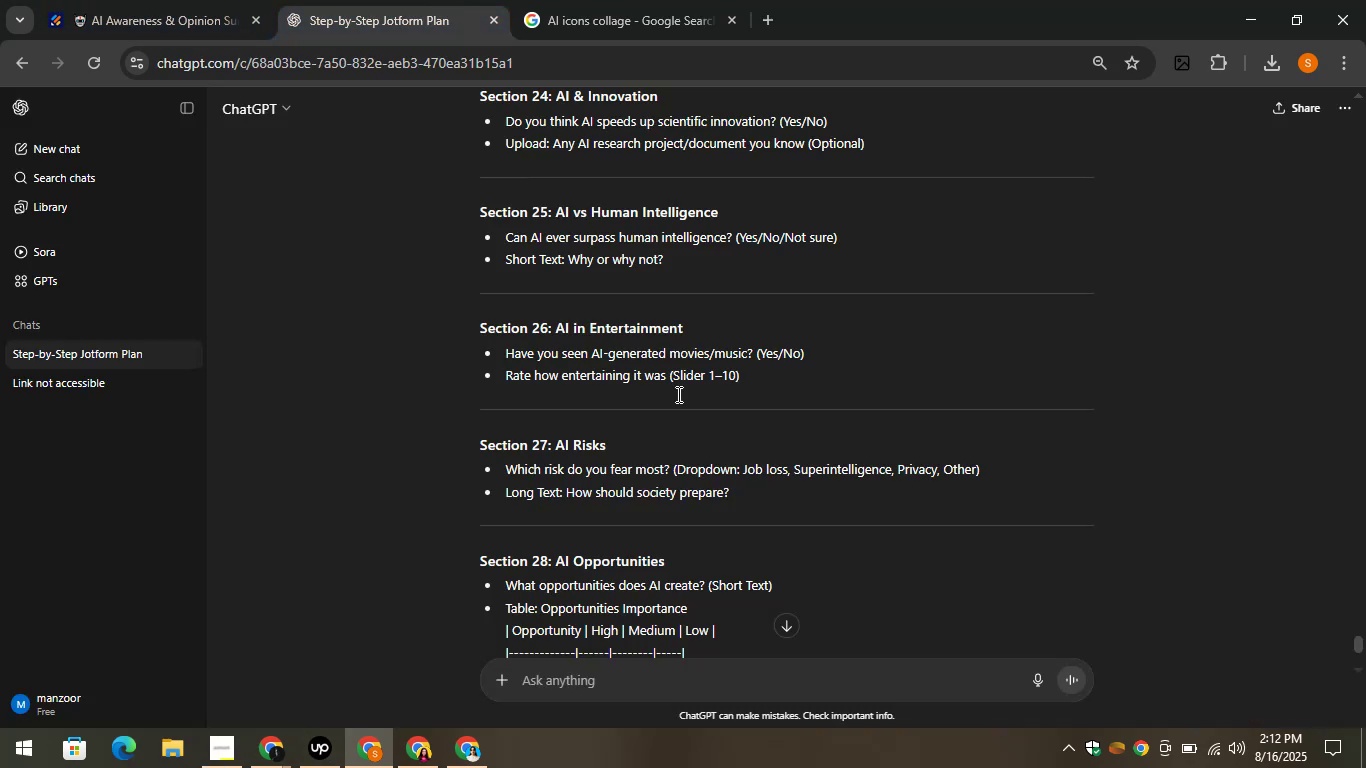 
scroll: coordinate [693, 413], scroll_direction: down, amount: 4.0
 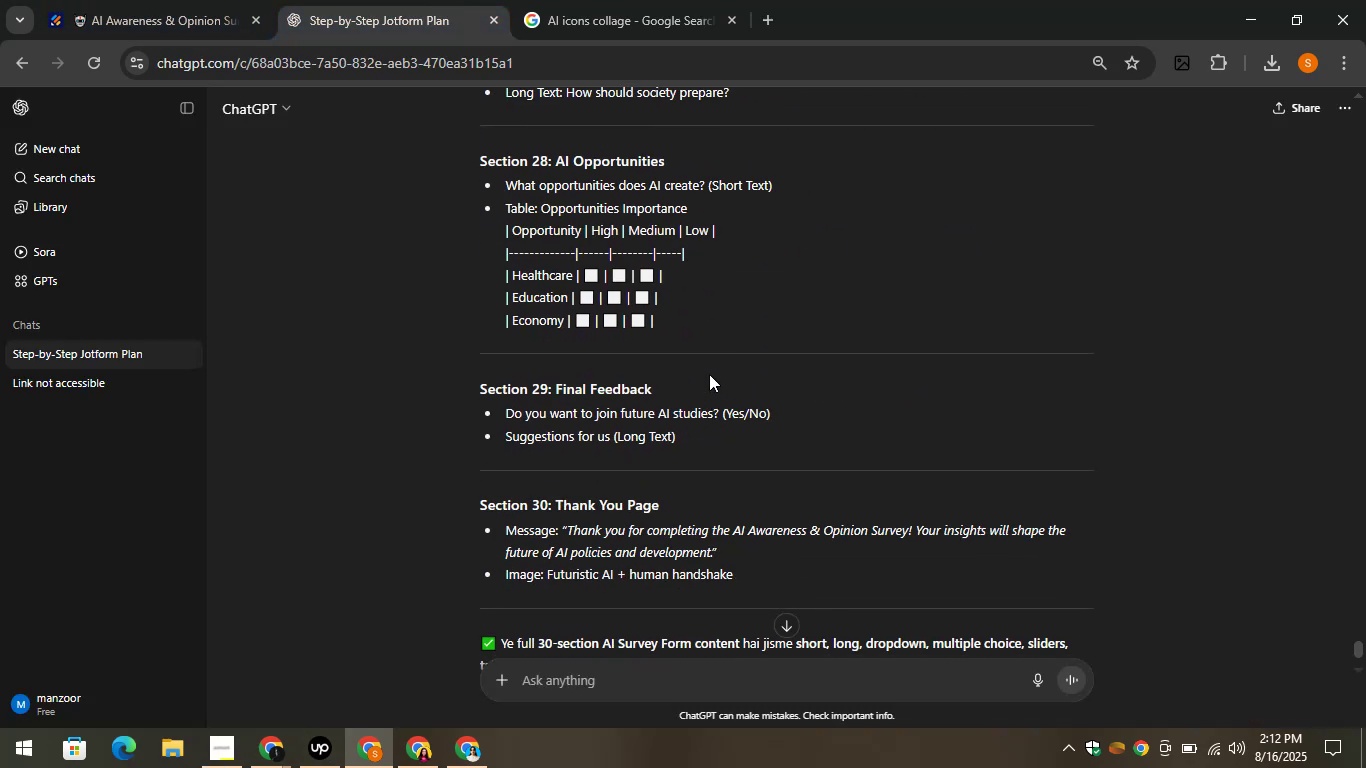 
scroll: coordinate [448, 135], scroll_direction: up, amount: 5.0
 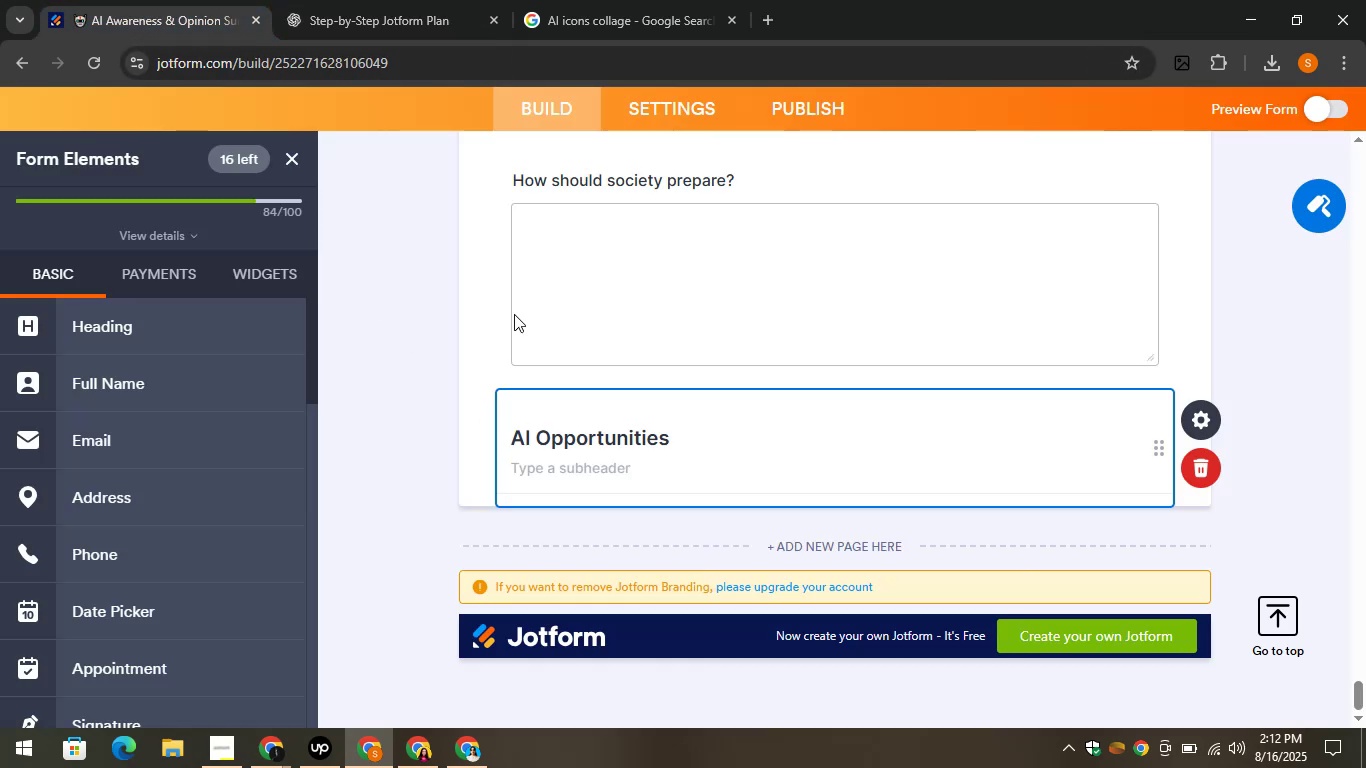 
left_click([357, 3])
 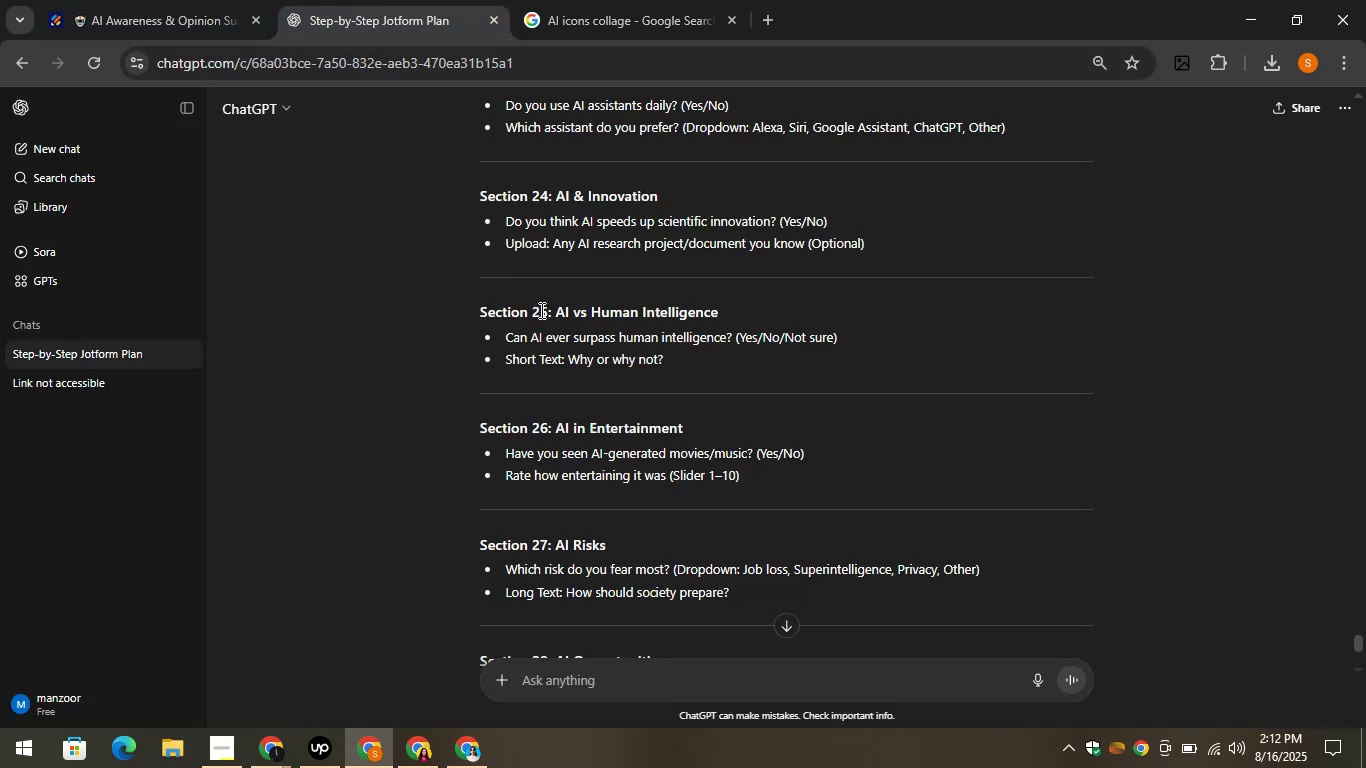 
scroll: coordinate [540, 310], scroll_direction: up, amount: 3.0
 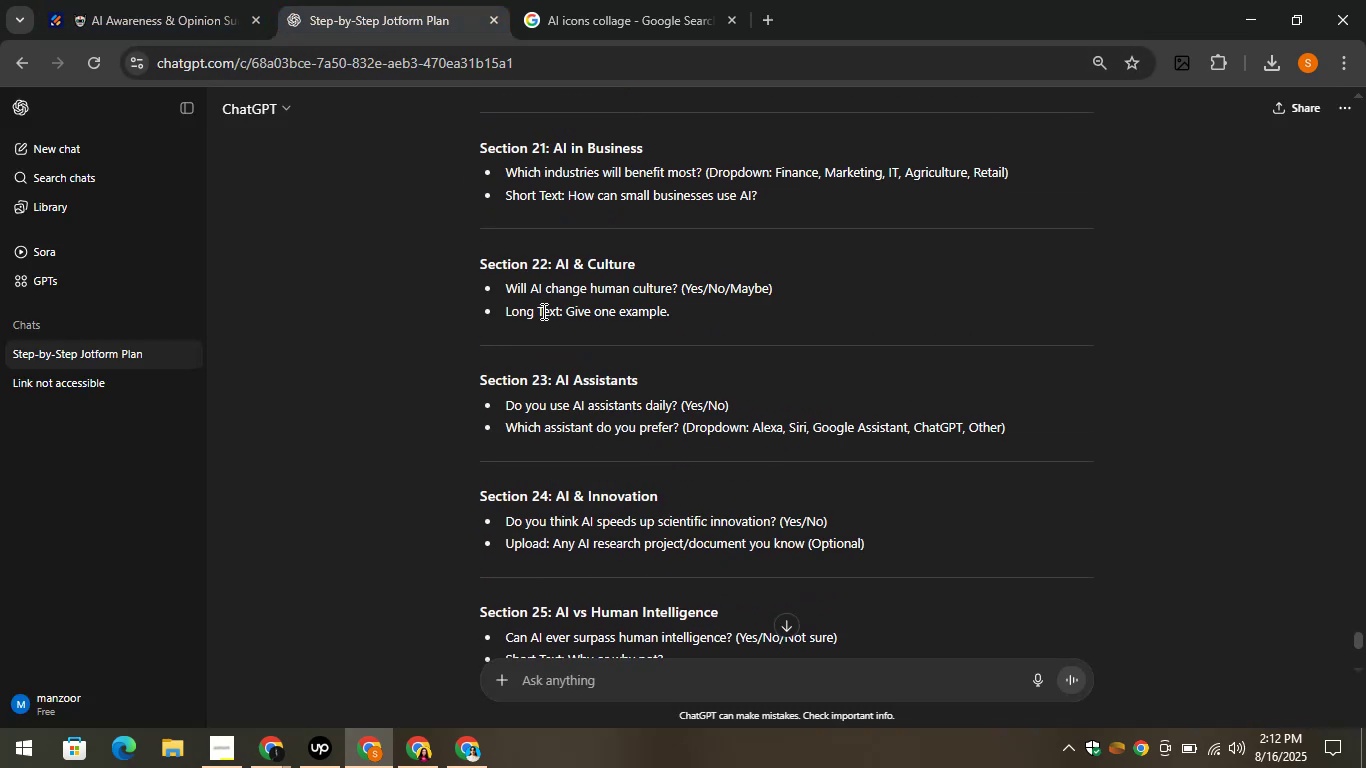 
scroll: coordinate [527, 369], scroll_direction: down, amount: 9.0
 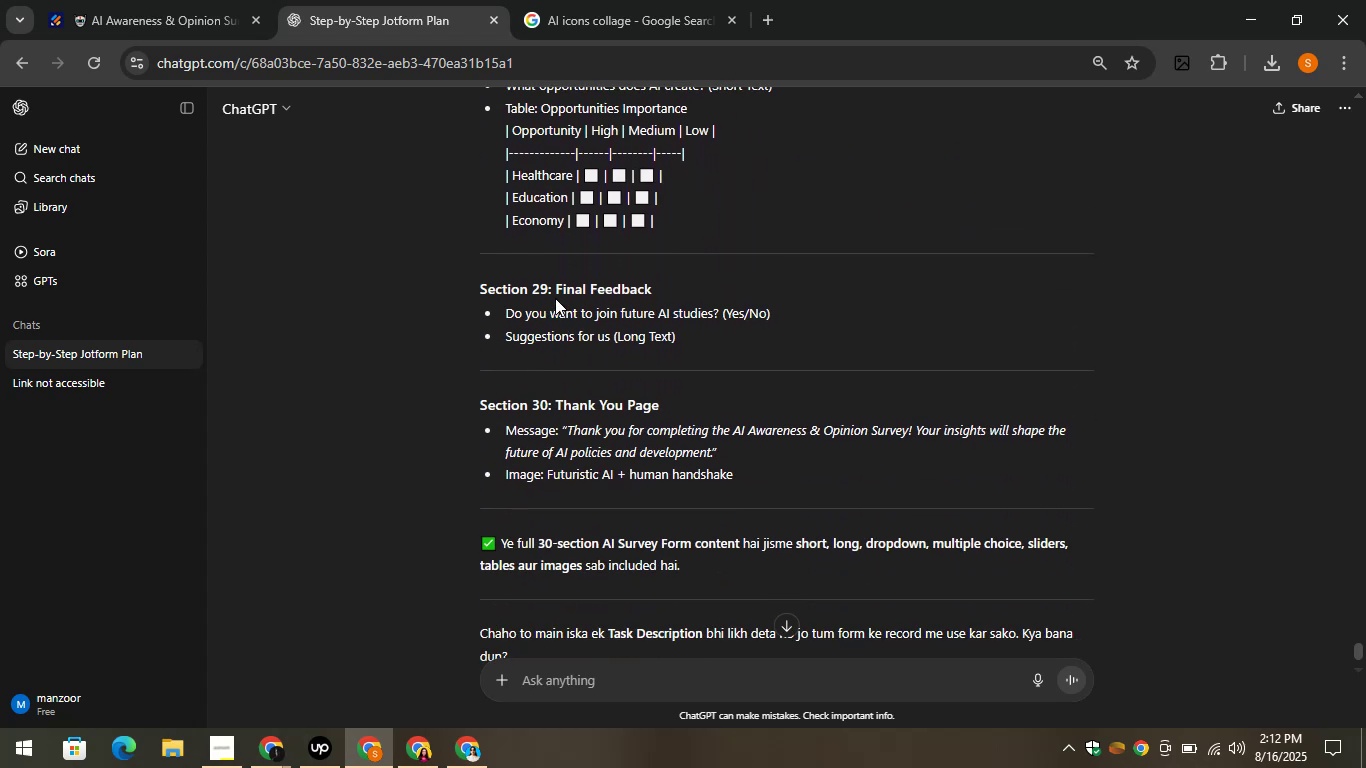 
left_click_drag(start_coordinate=[554, 287], to_coordinate=[666, 274])
 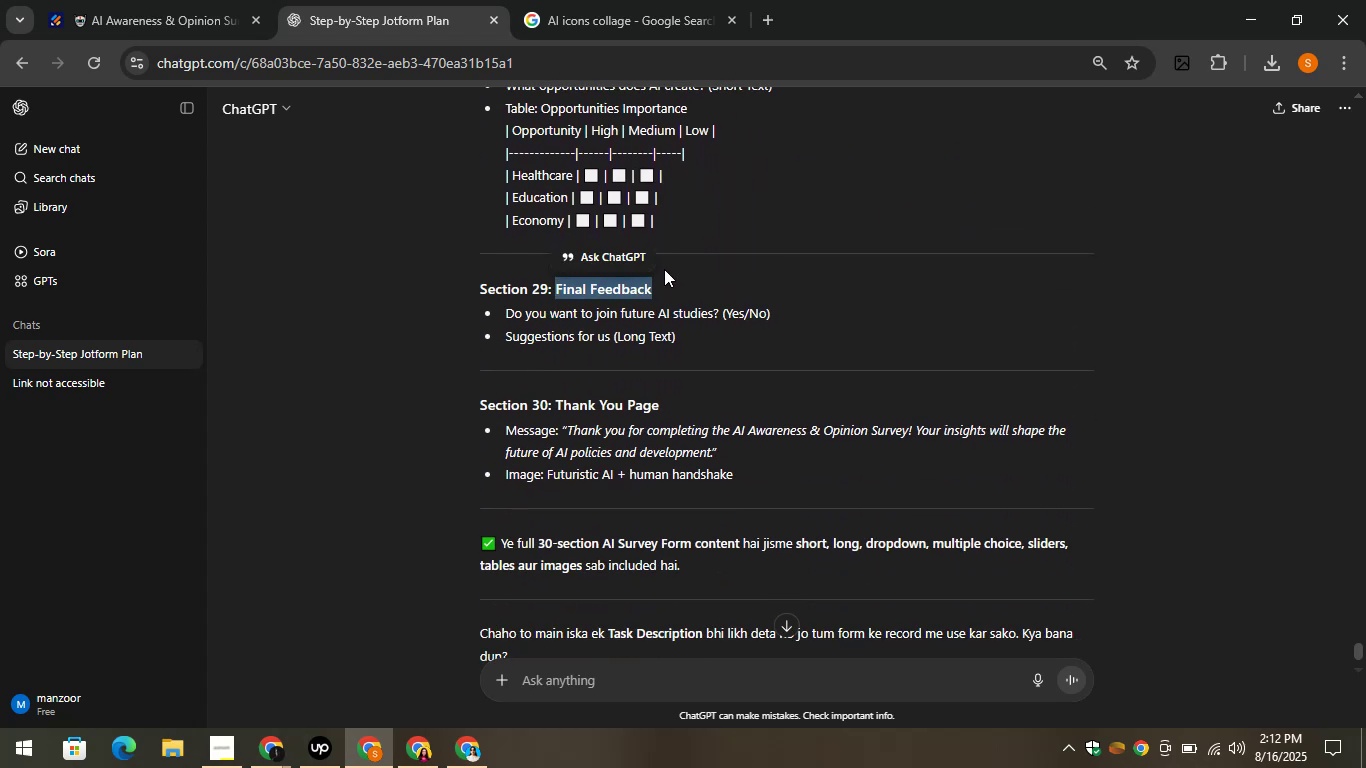 
key(Control+C)
 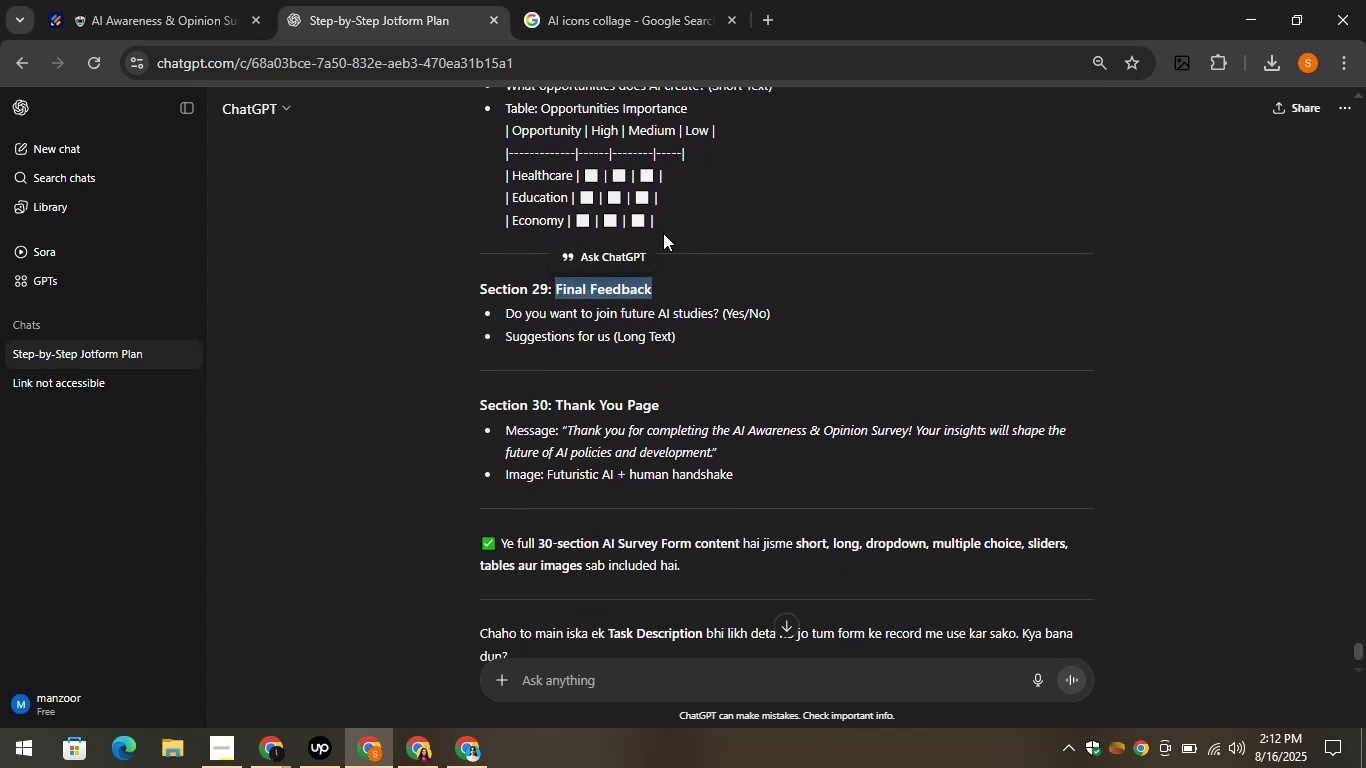 
hold_key(key=C, duration=6.29)
 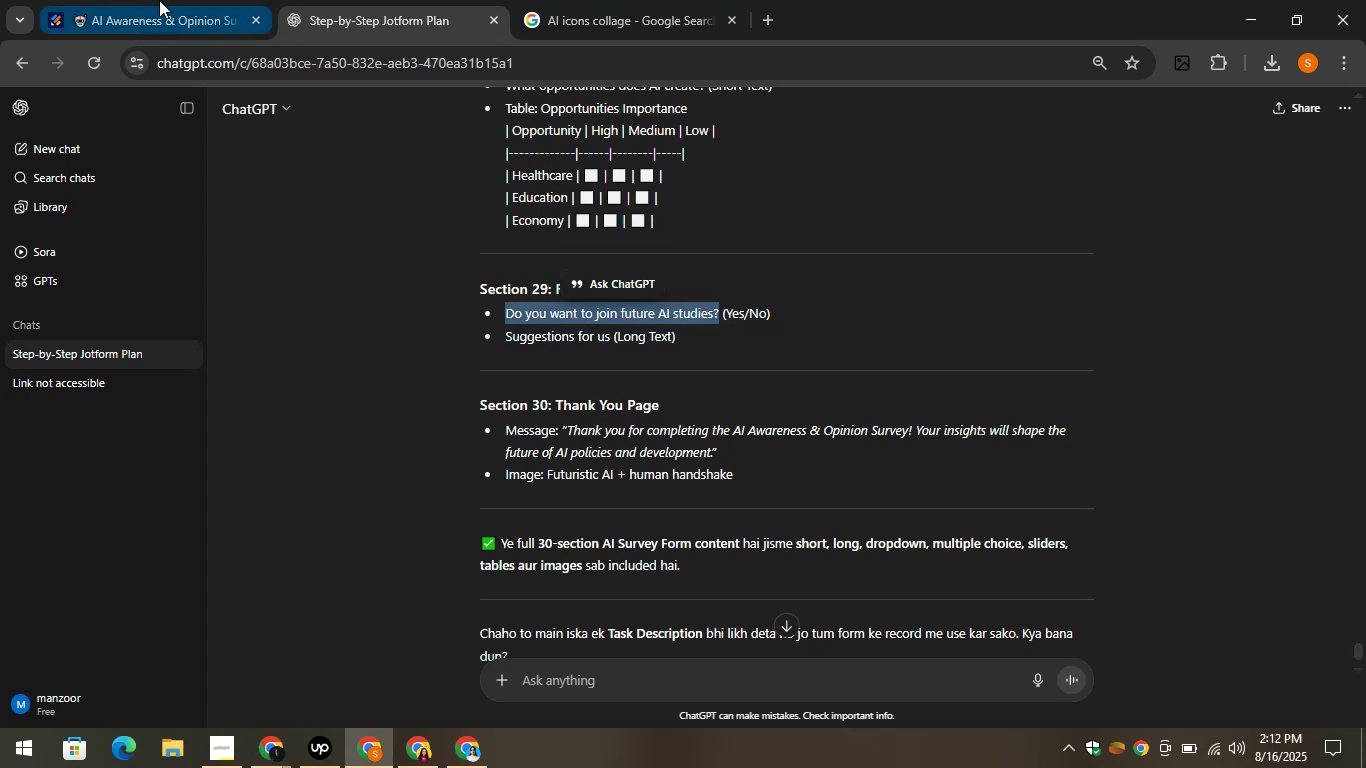 
left_click([185, 0])
 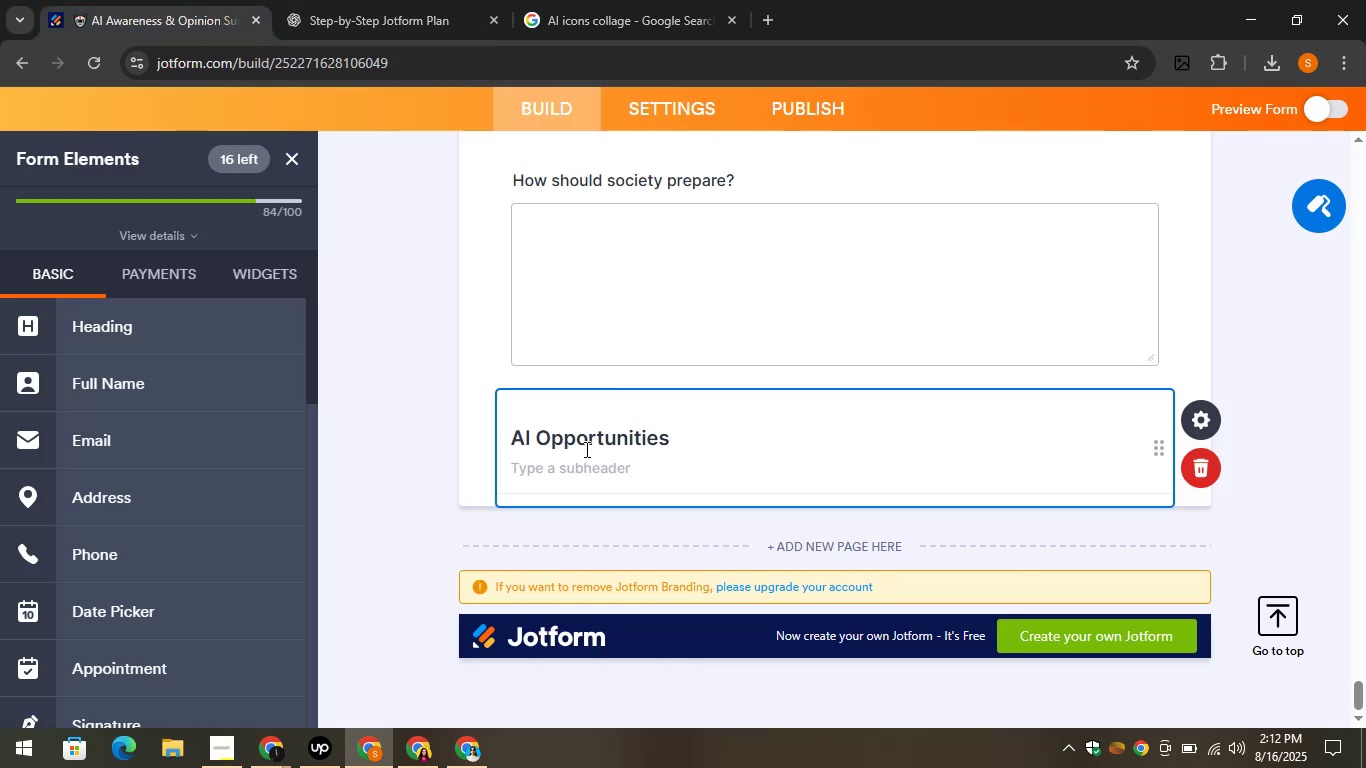 
left_click([585, 449])
 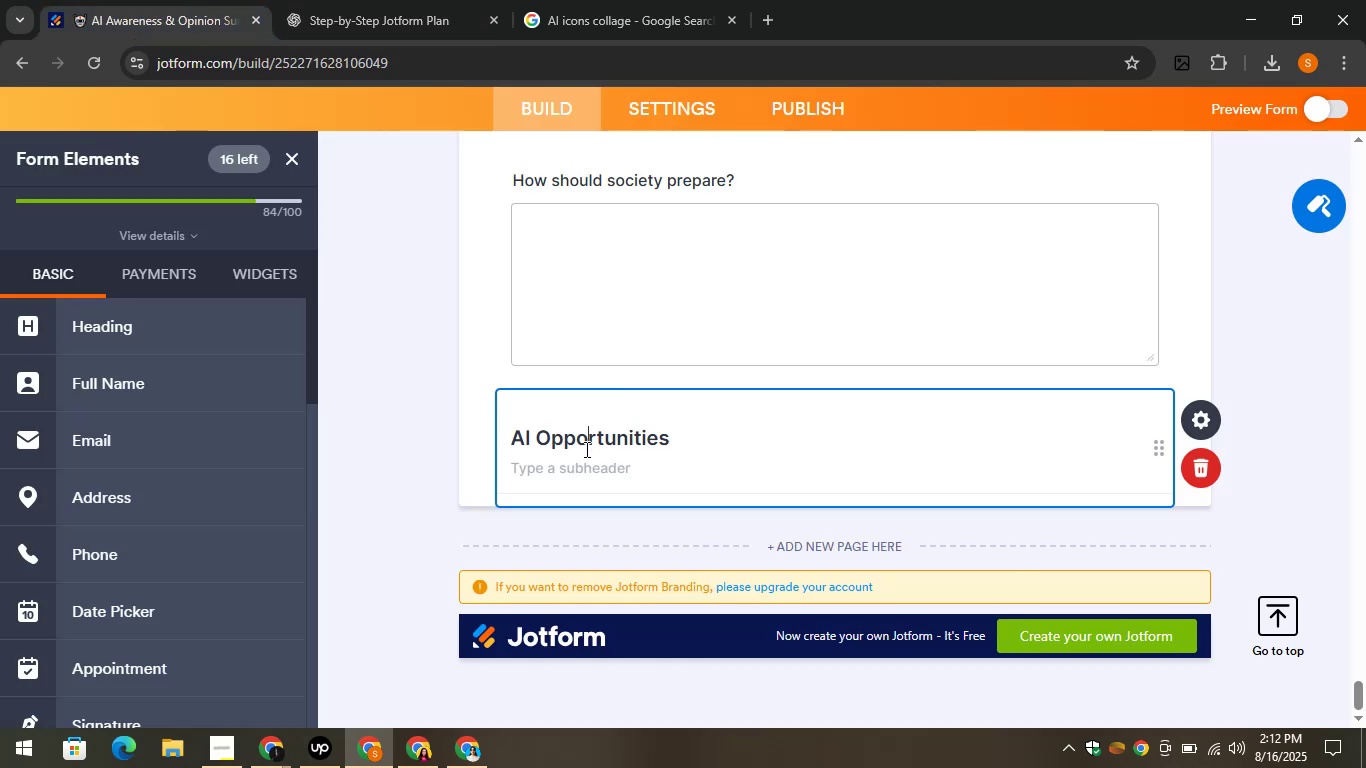 
key(Control+A)
 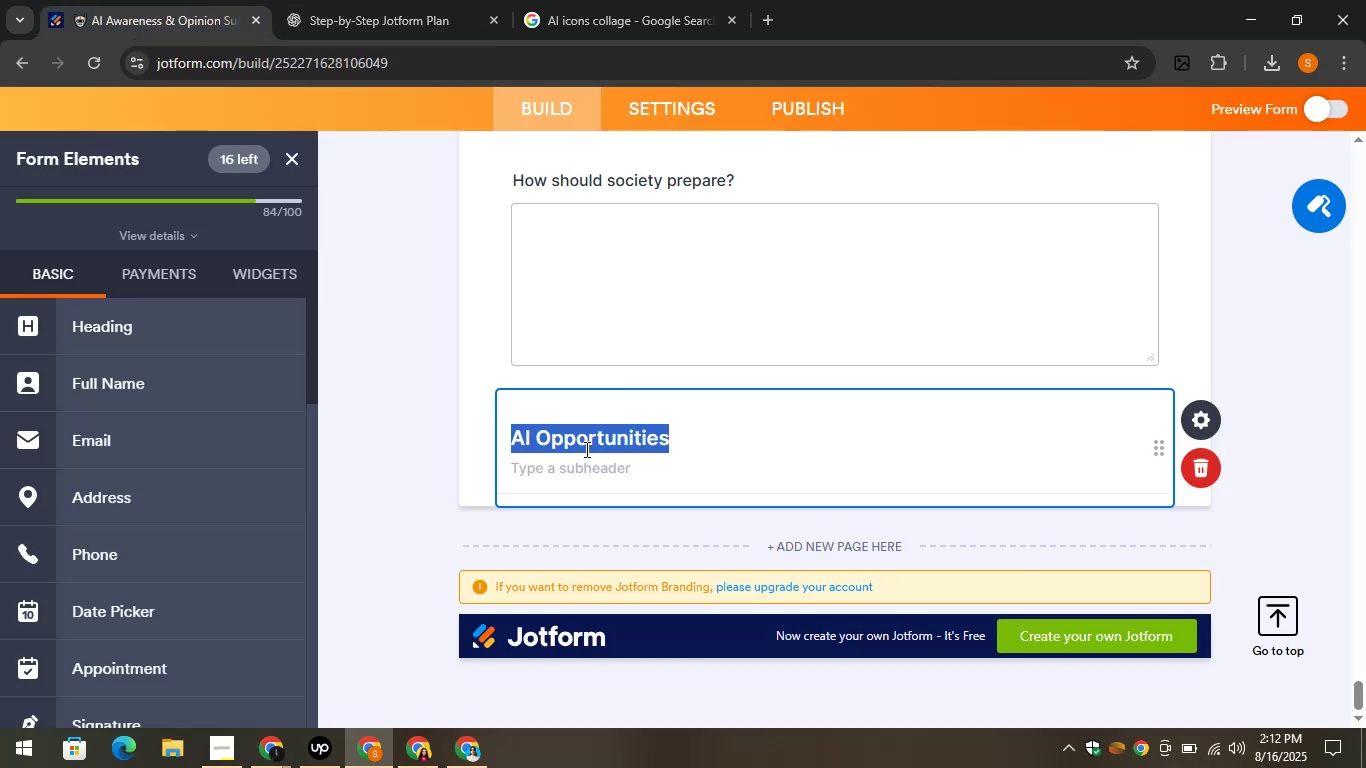 
key(Control+V)
 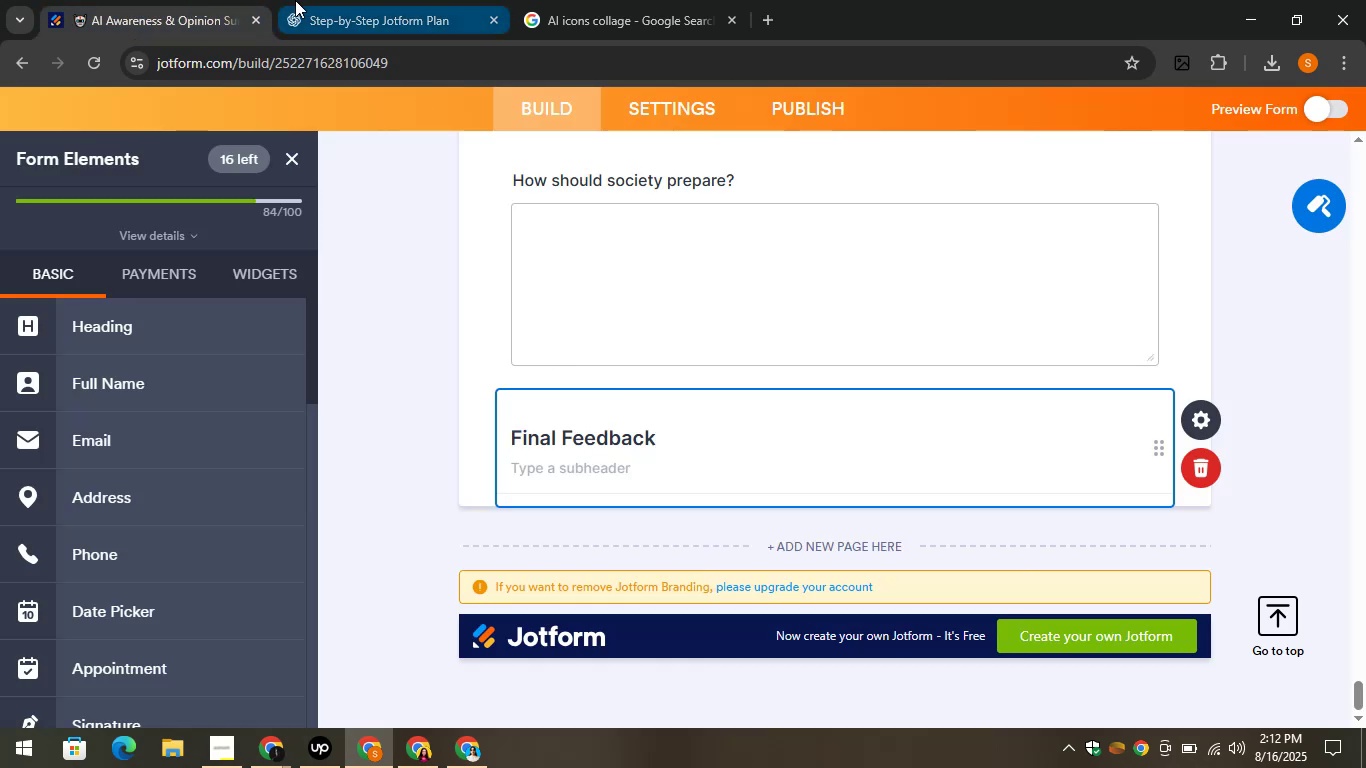 
left_click([295, 0])
 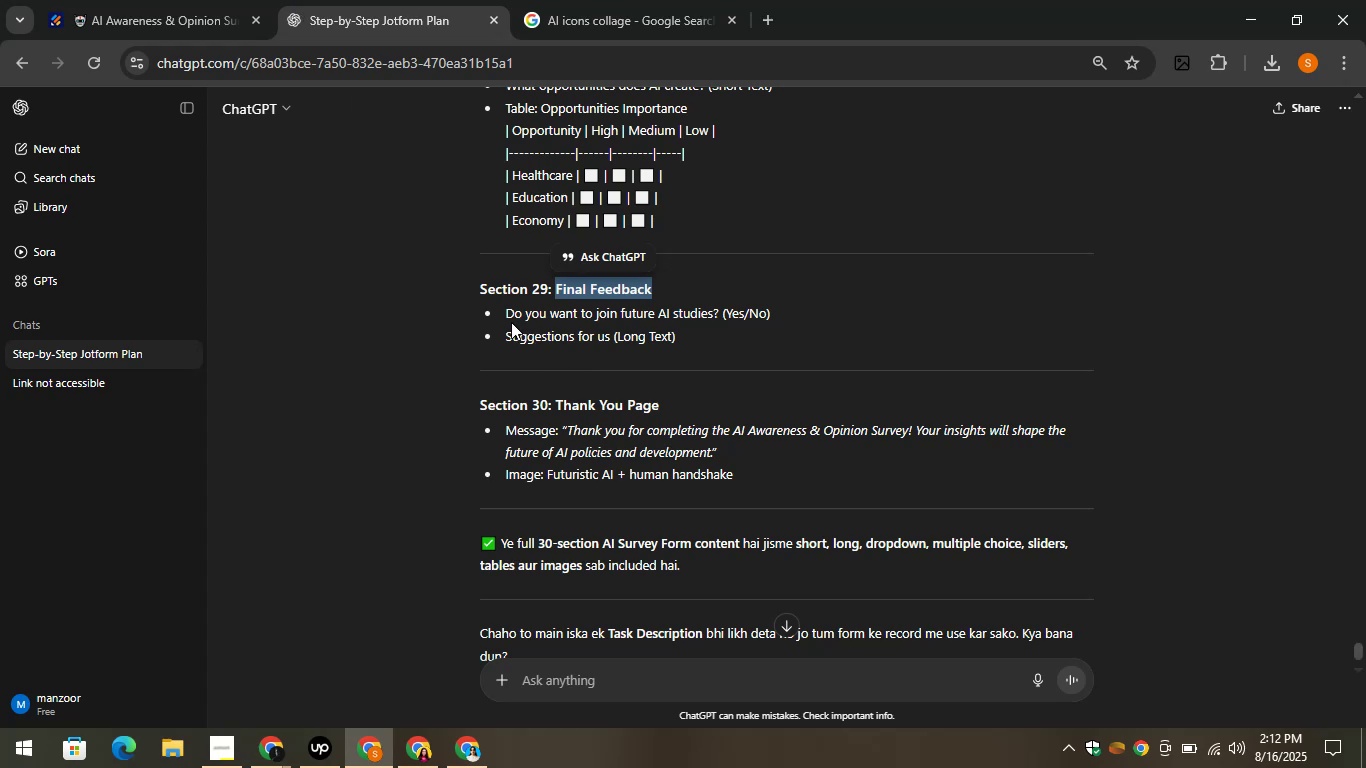 
left_click_drag(start_coordinate=[499, 314], to_coordinate=[720, 313])
 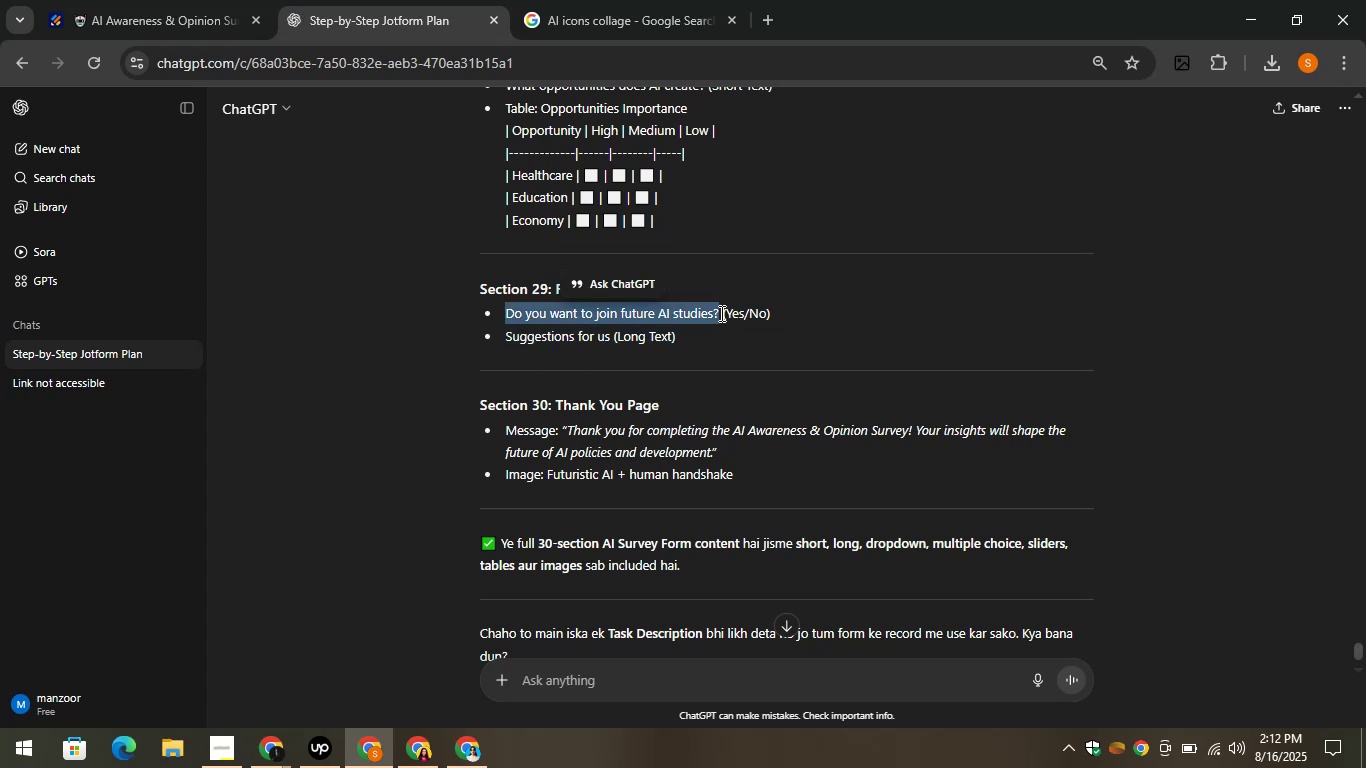 
key(Control+C)
 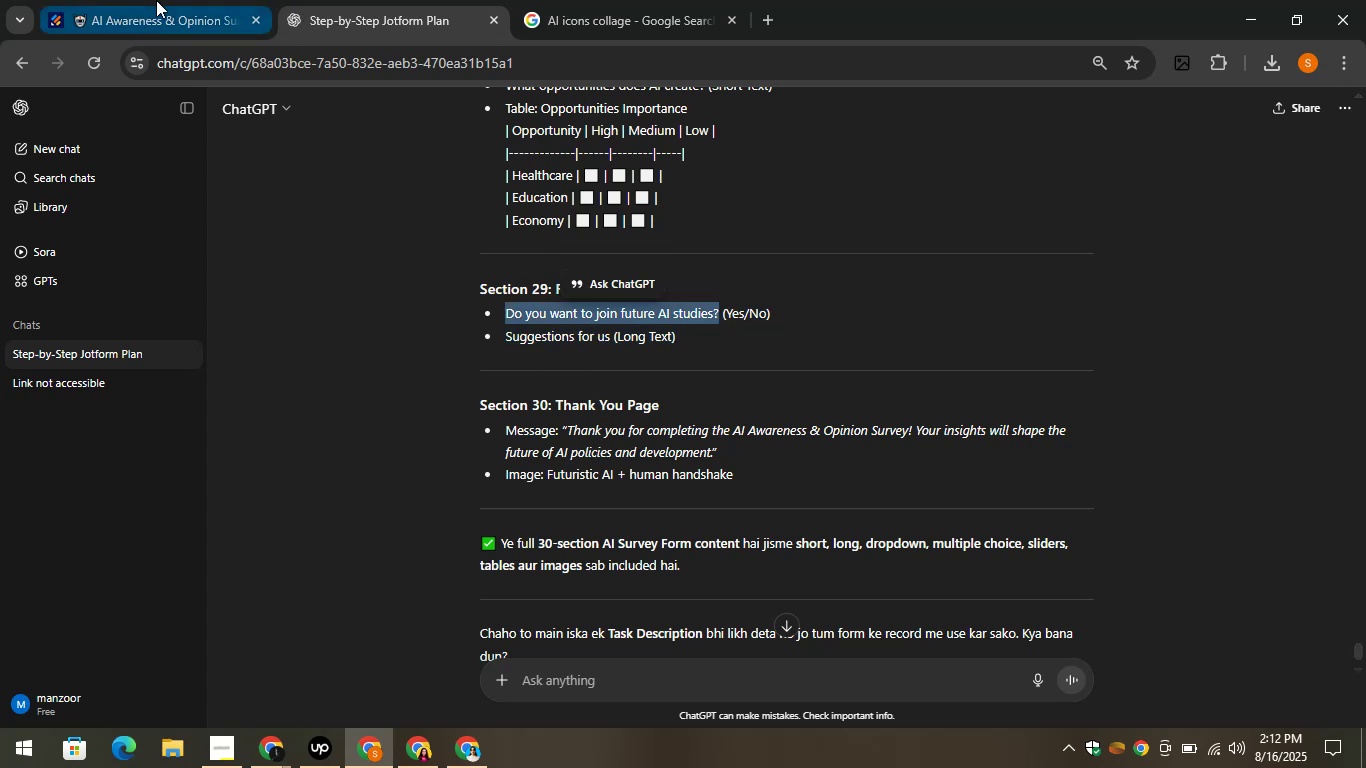 
left_click([156, 0])
 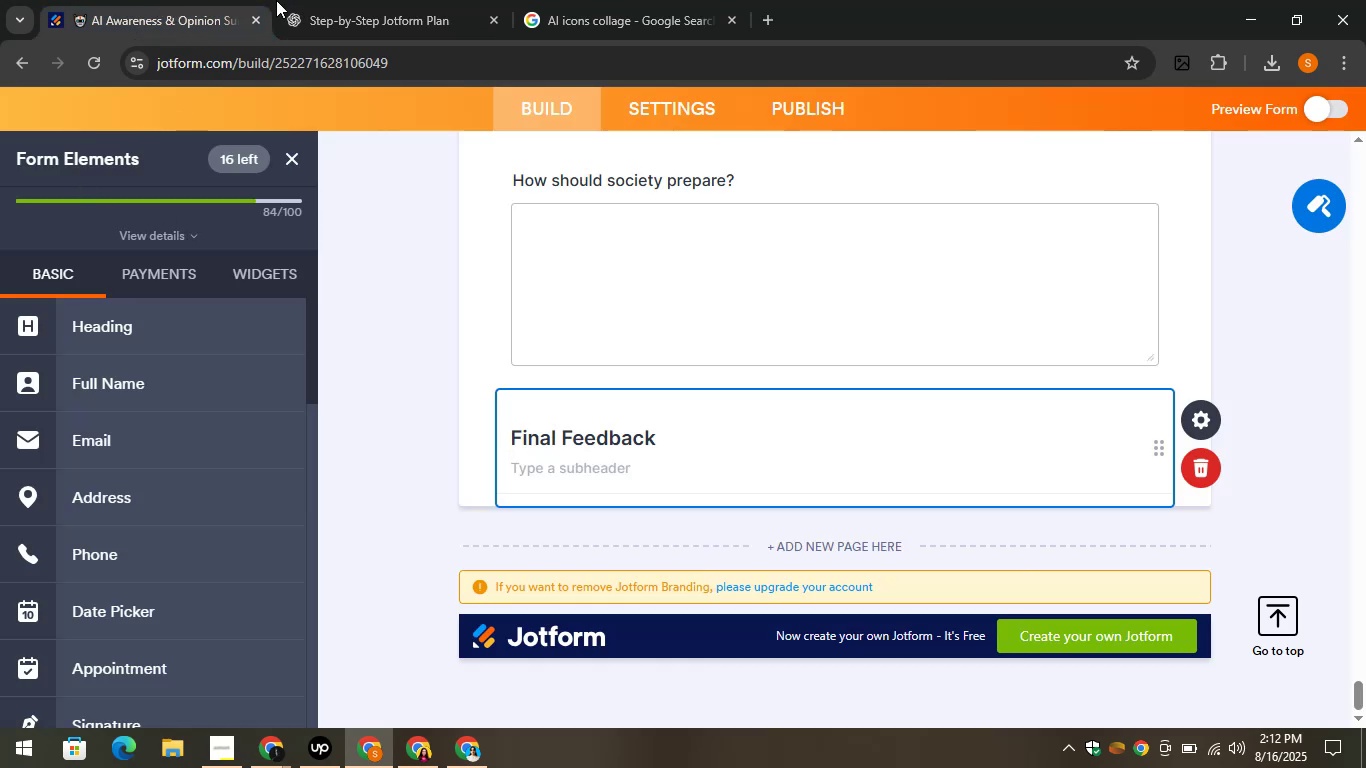 
left_click([307, 0])
 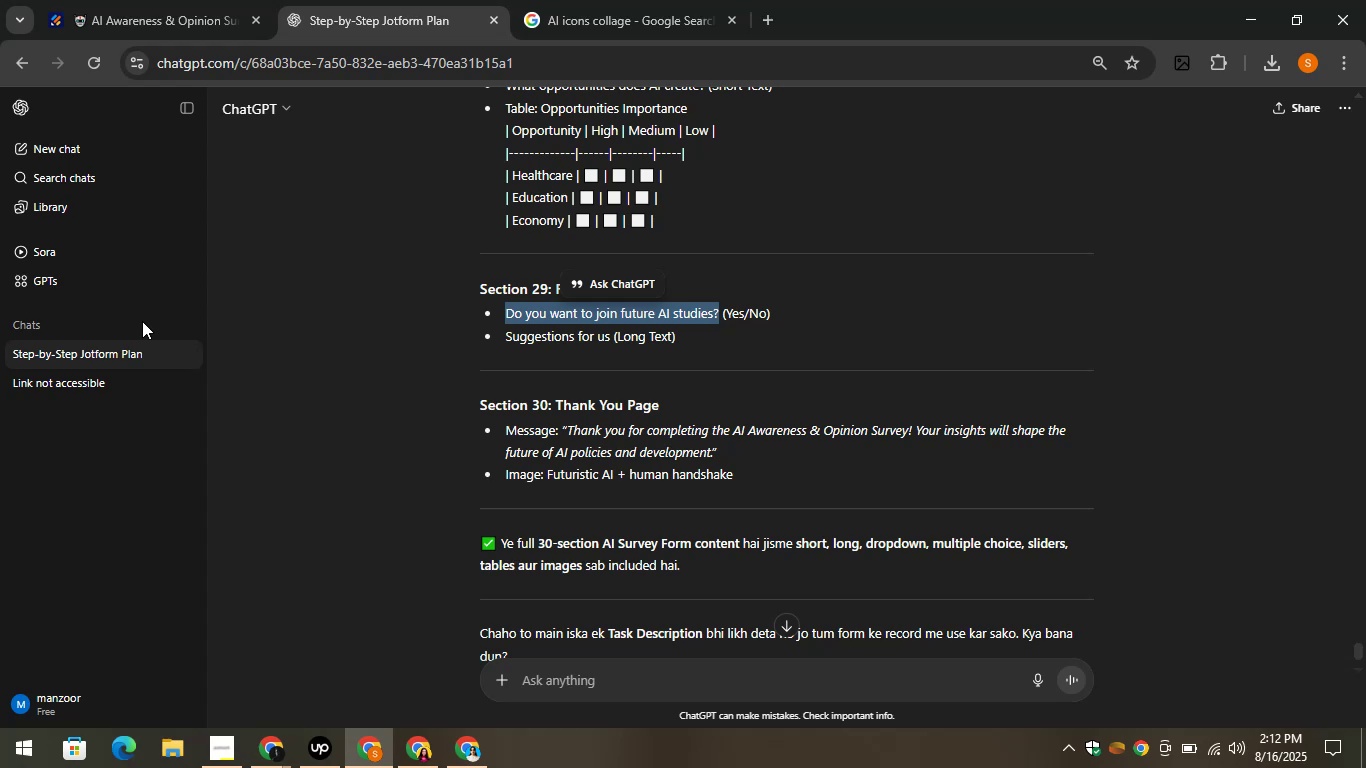 
wait(7.25)
 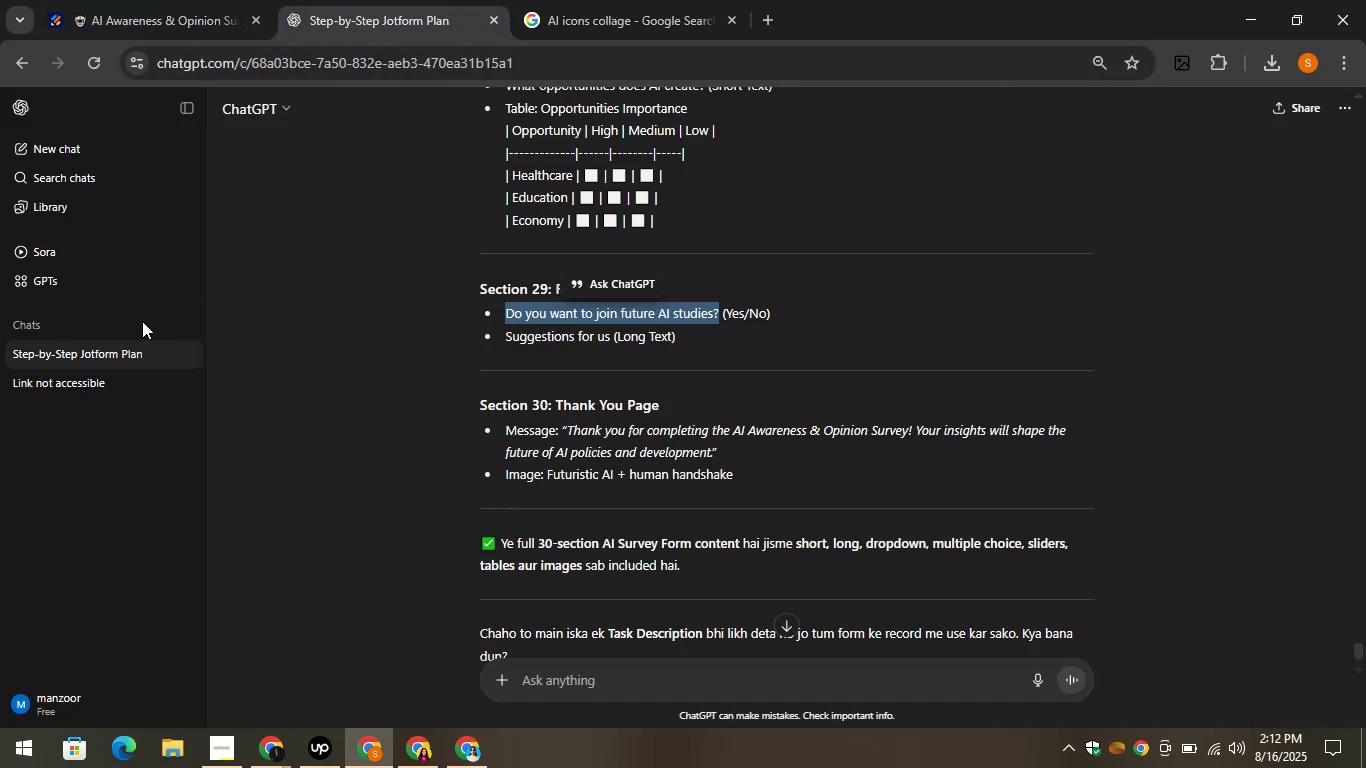 
left_click([106, 0])
 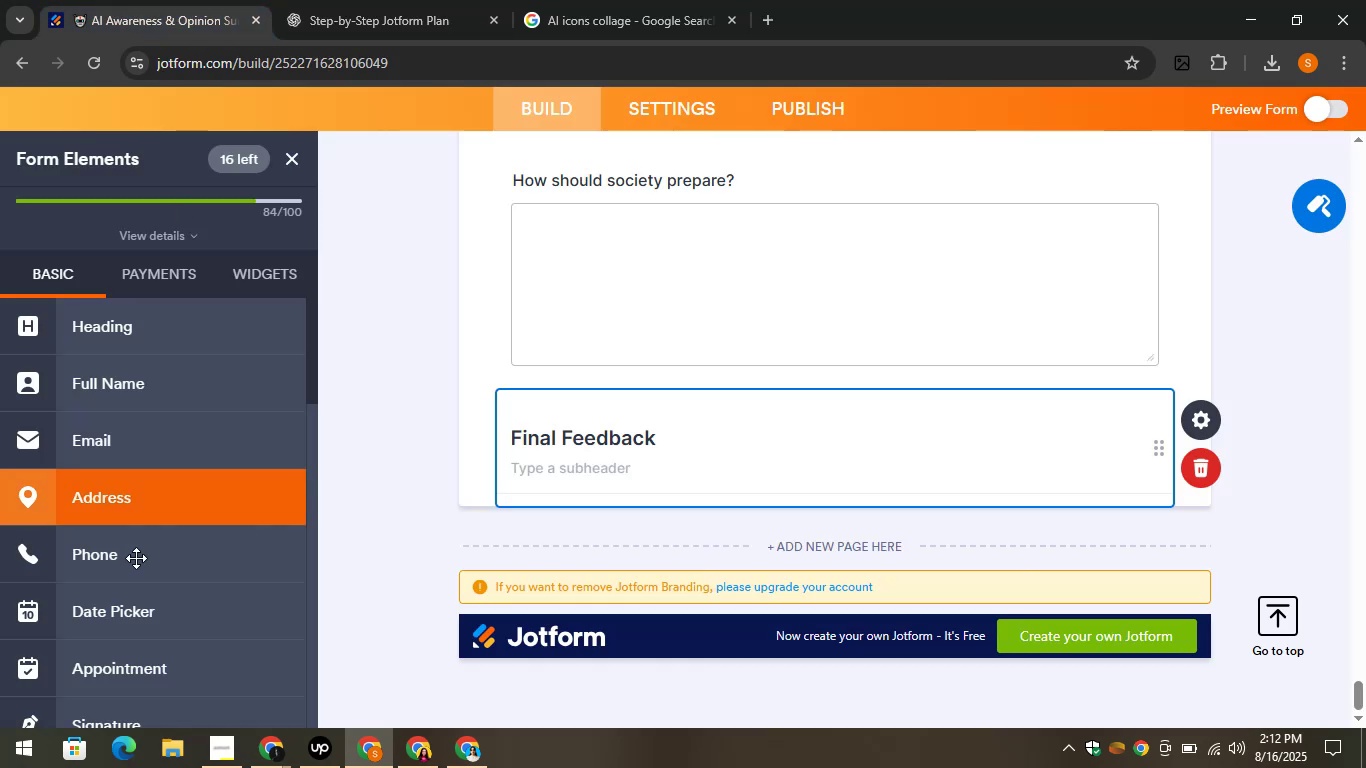 
scroll: coordinate [159, 592], scroll_direction: down, amount: 7.0
 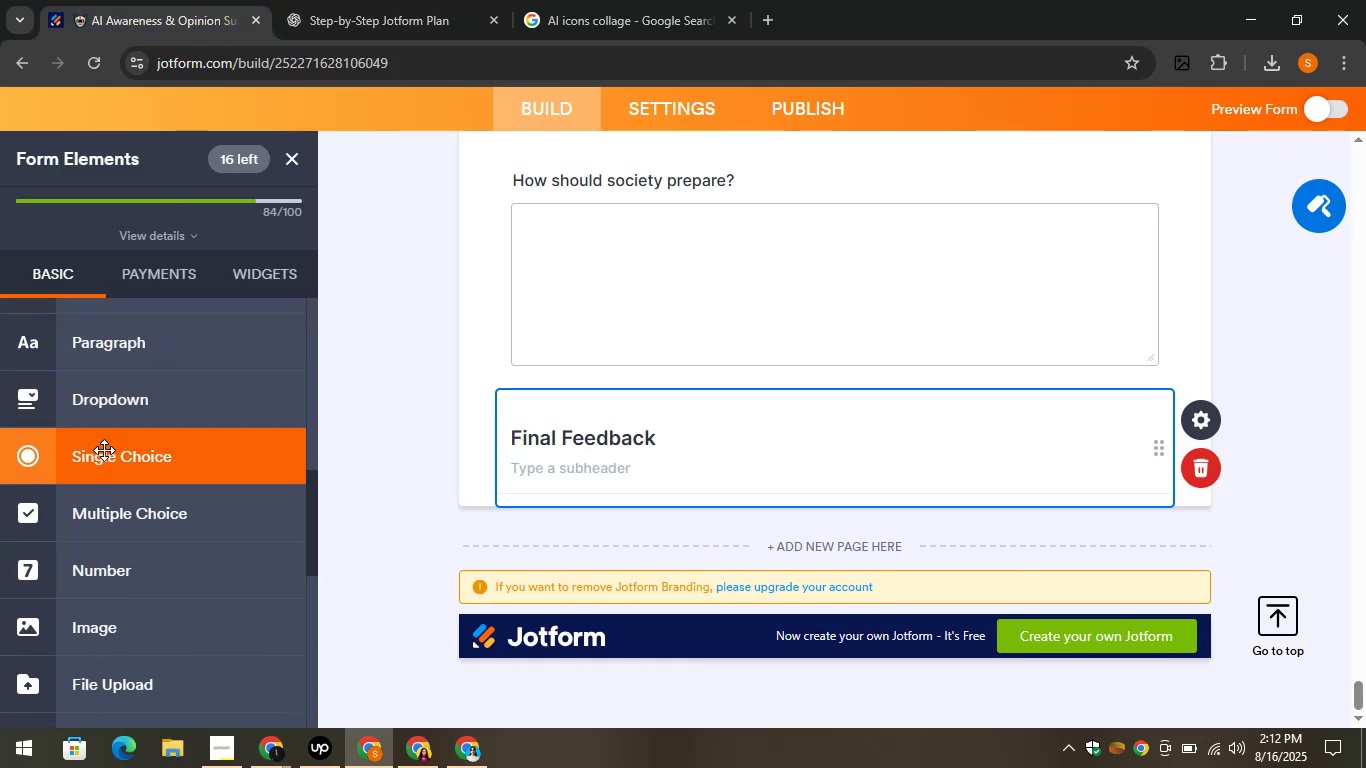 
left_click_drag(start_coordinate=[93, 406], to_coordinate=[621, 502])
 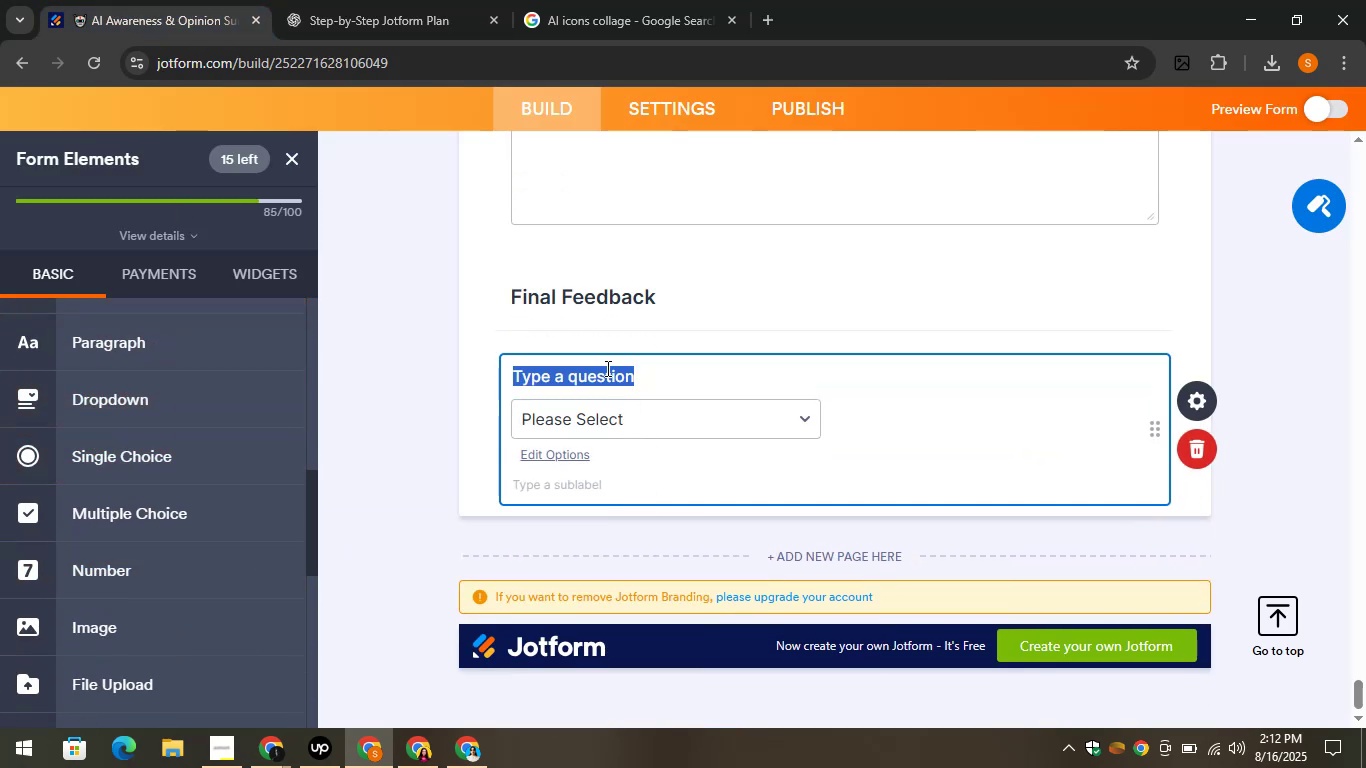 
key(Control+V)
 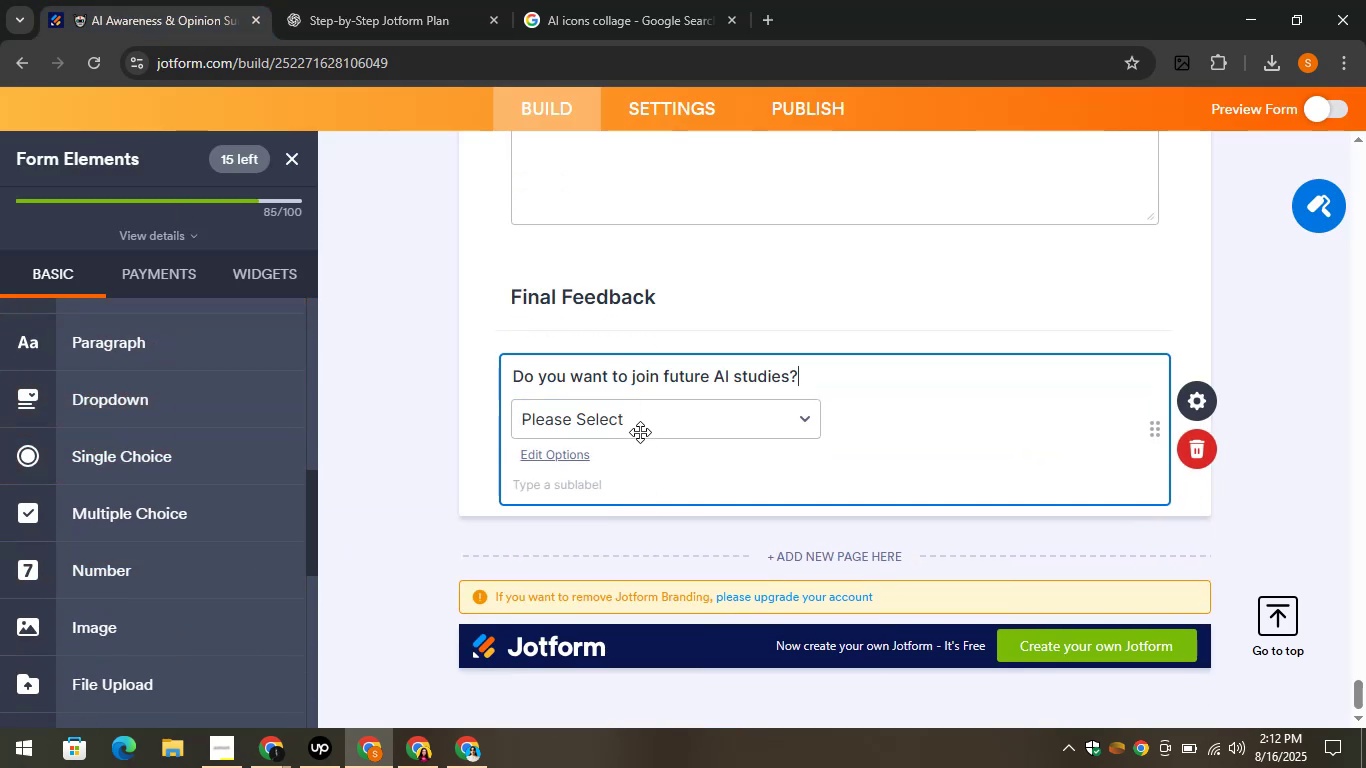 
left_click([640, 432])
 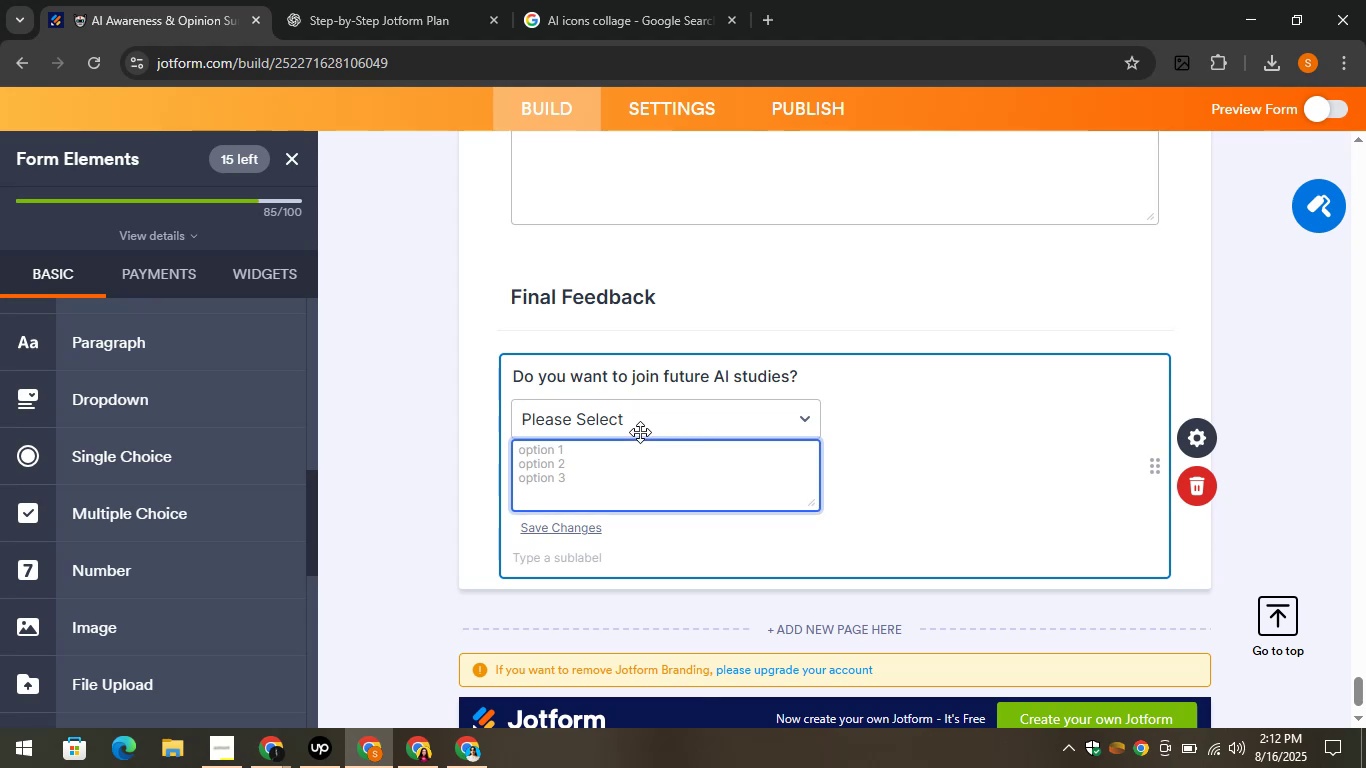 
type(Yes)
 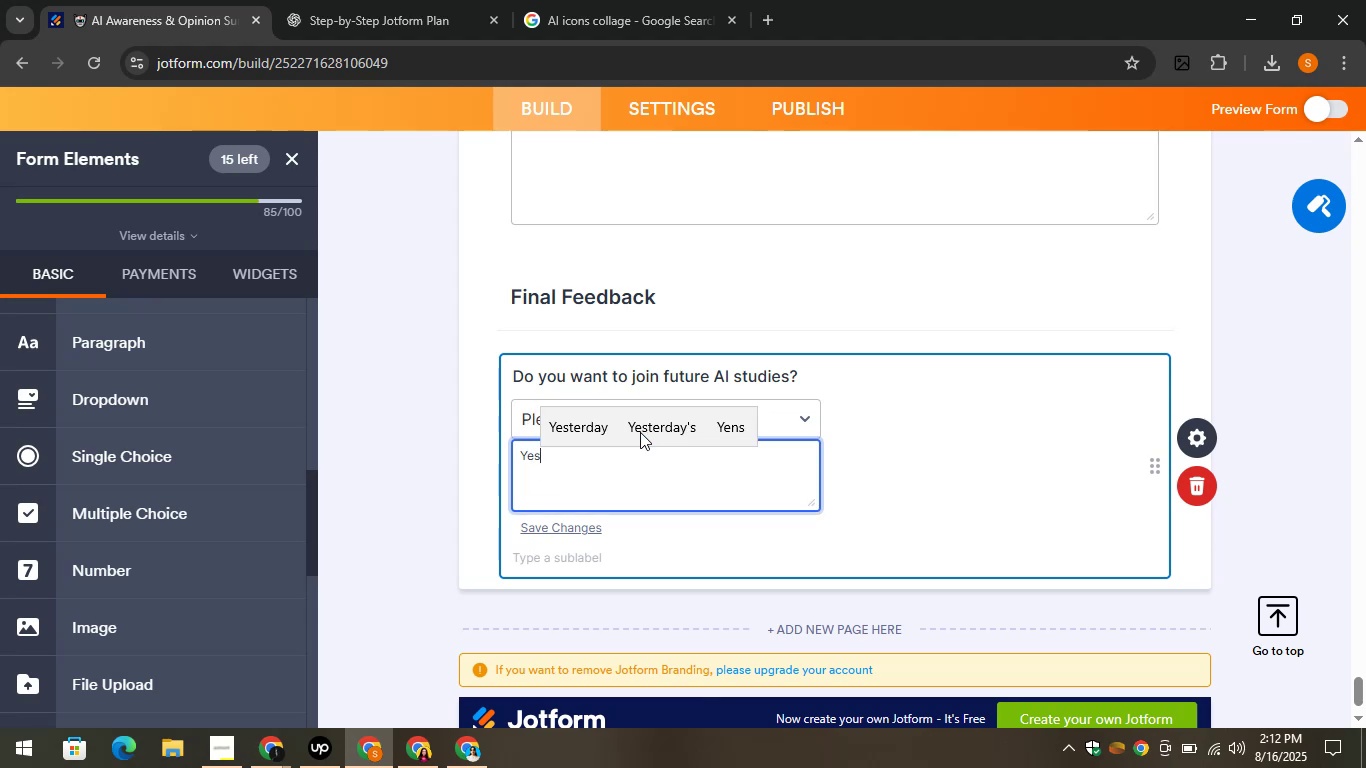 
key(Shift+Enter)
 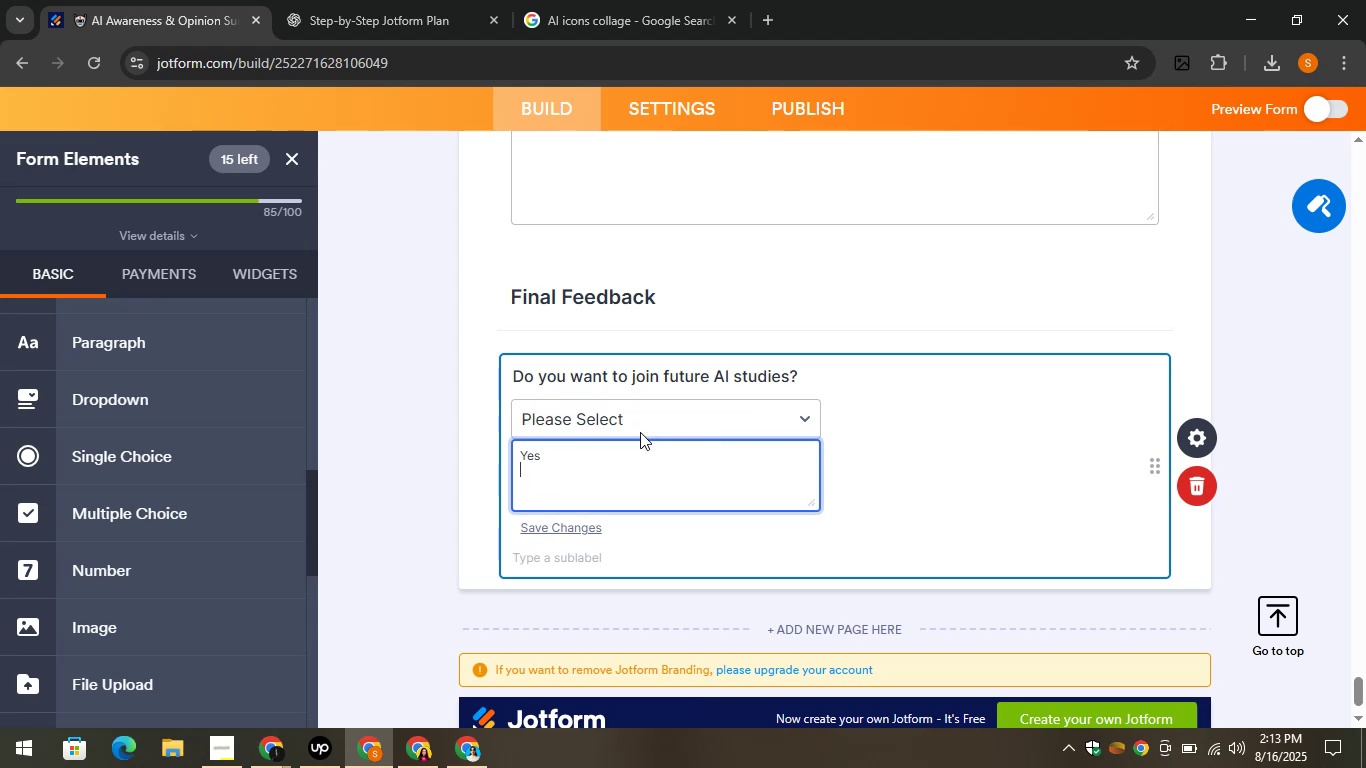 
key(CapsLock)
 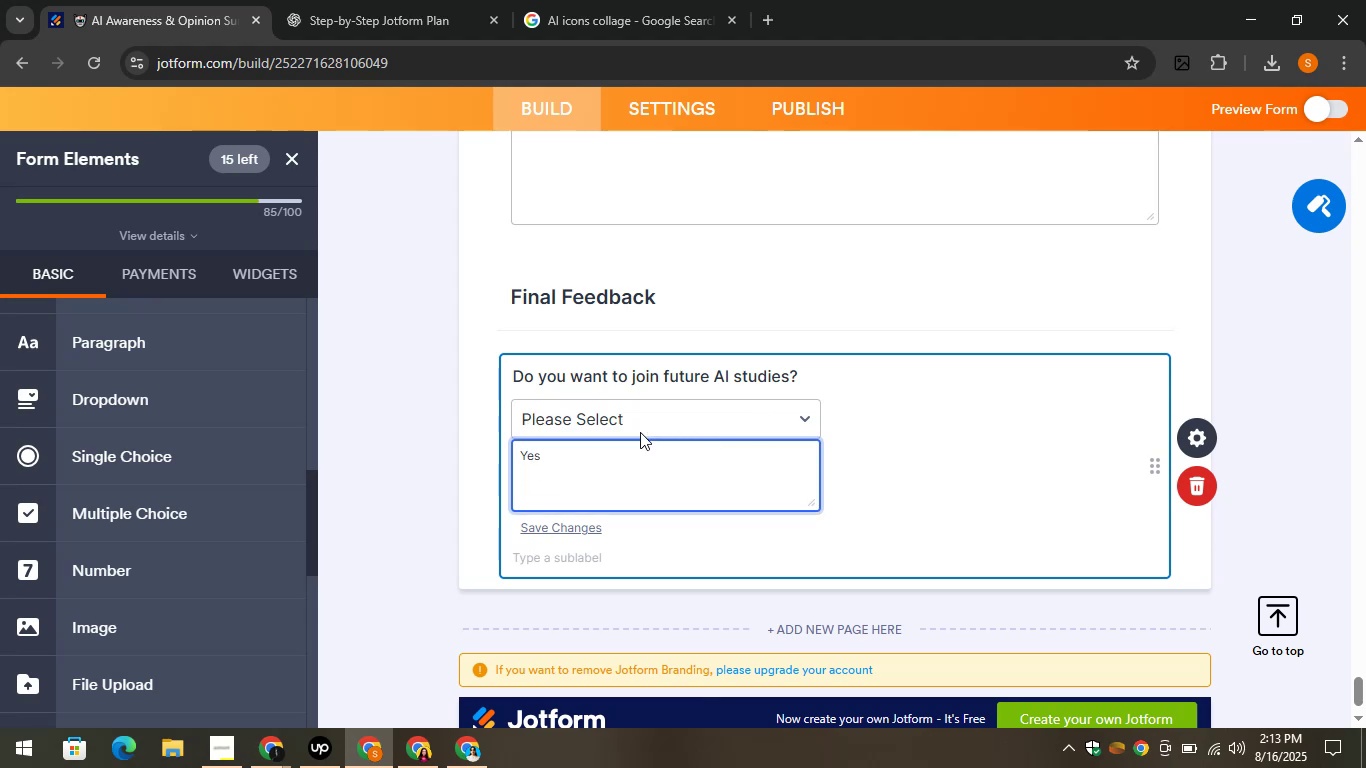 
key(N)
 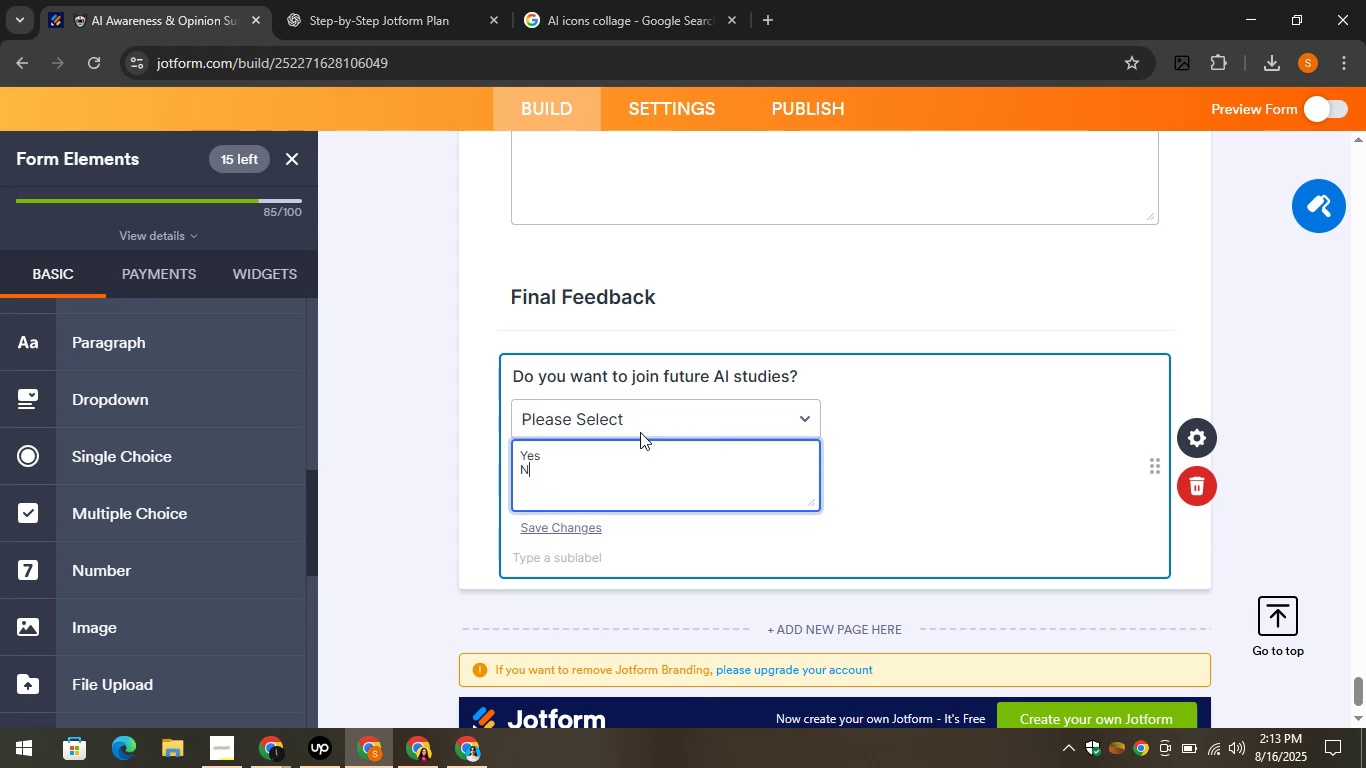 
key(CapsLock)
 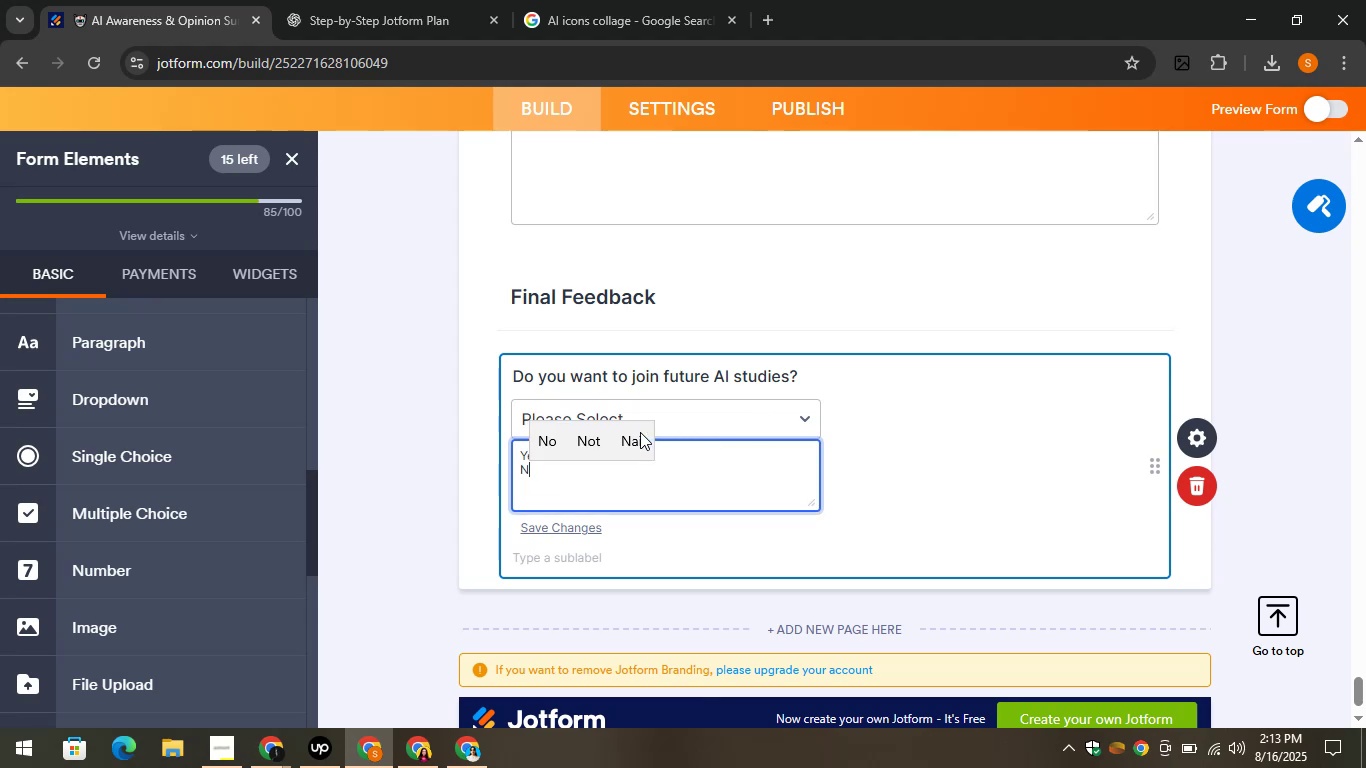 
key(O)
 